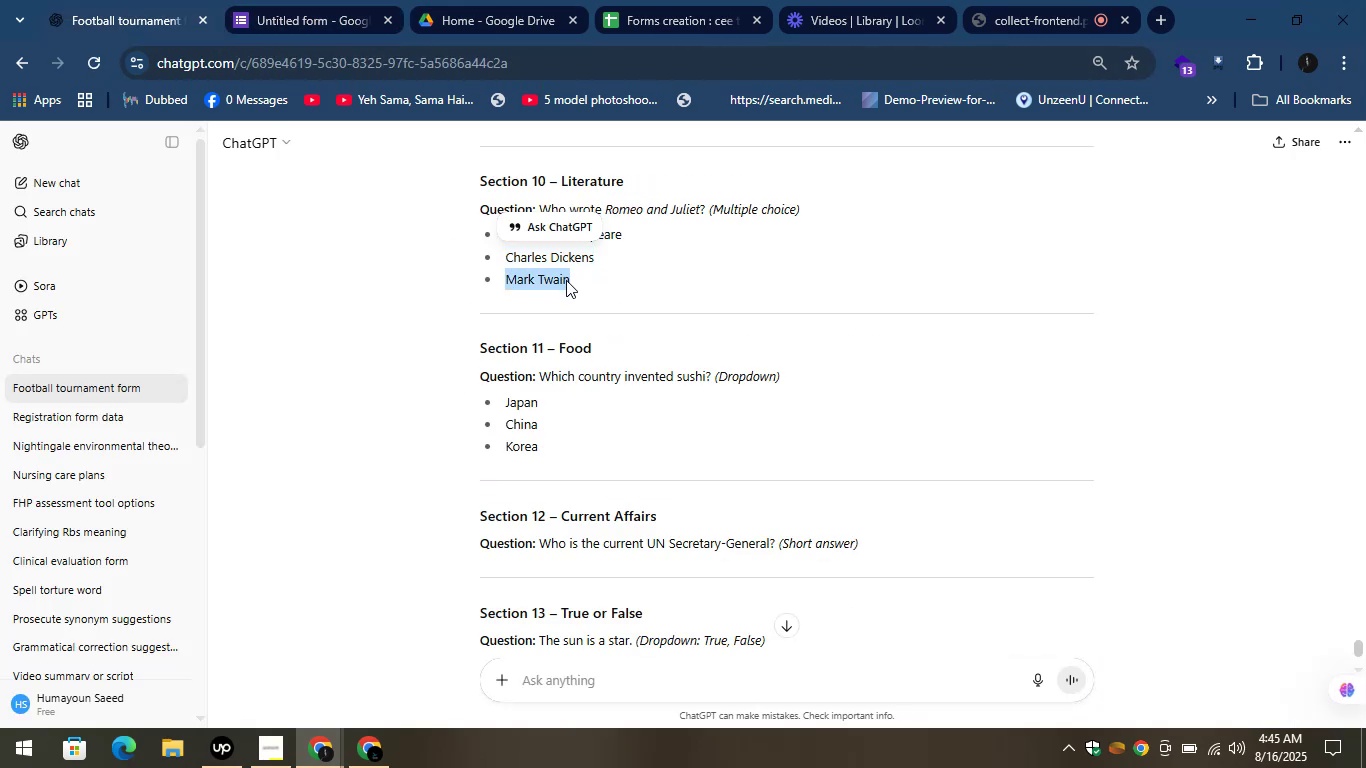 
key(Control+C)
 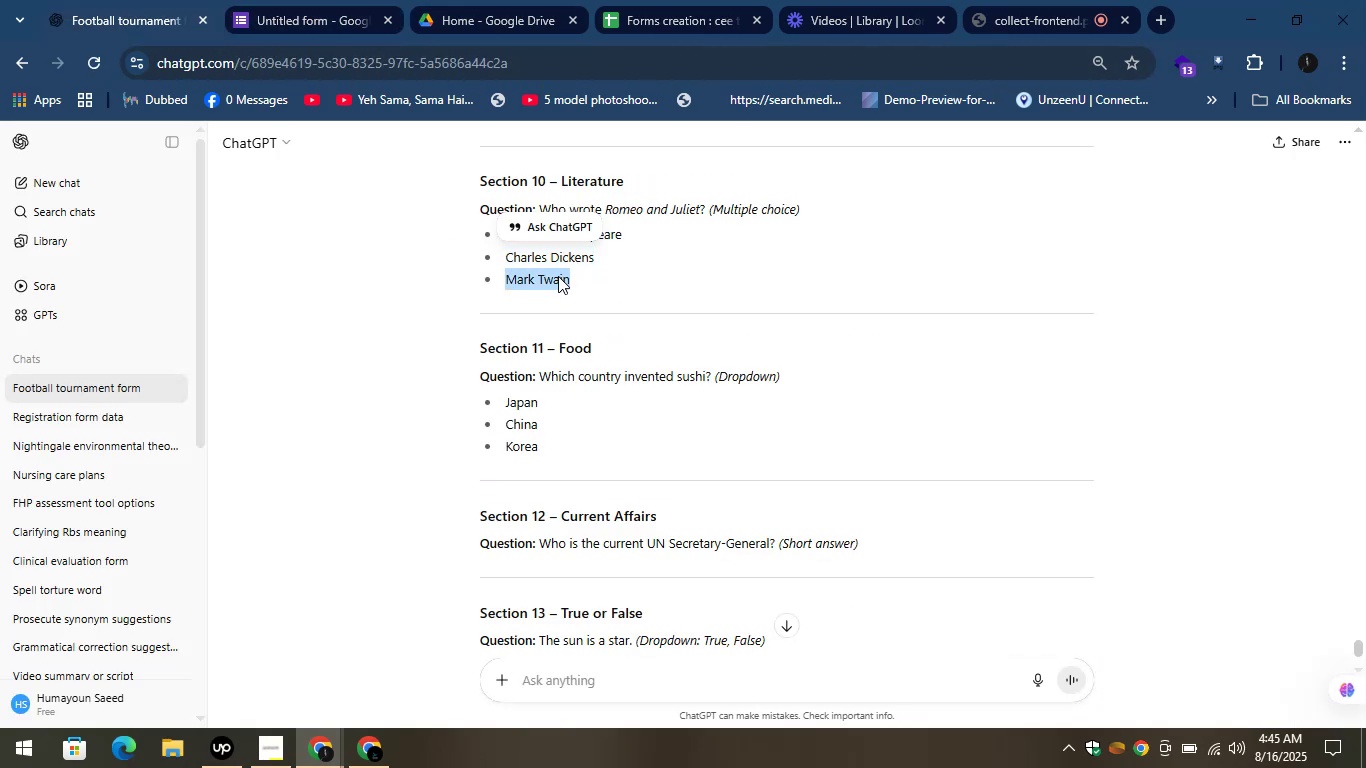 
key(Control+C)
 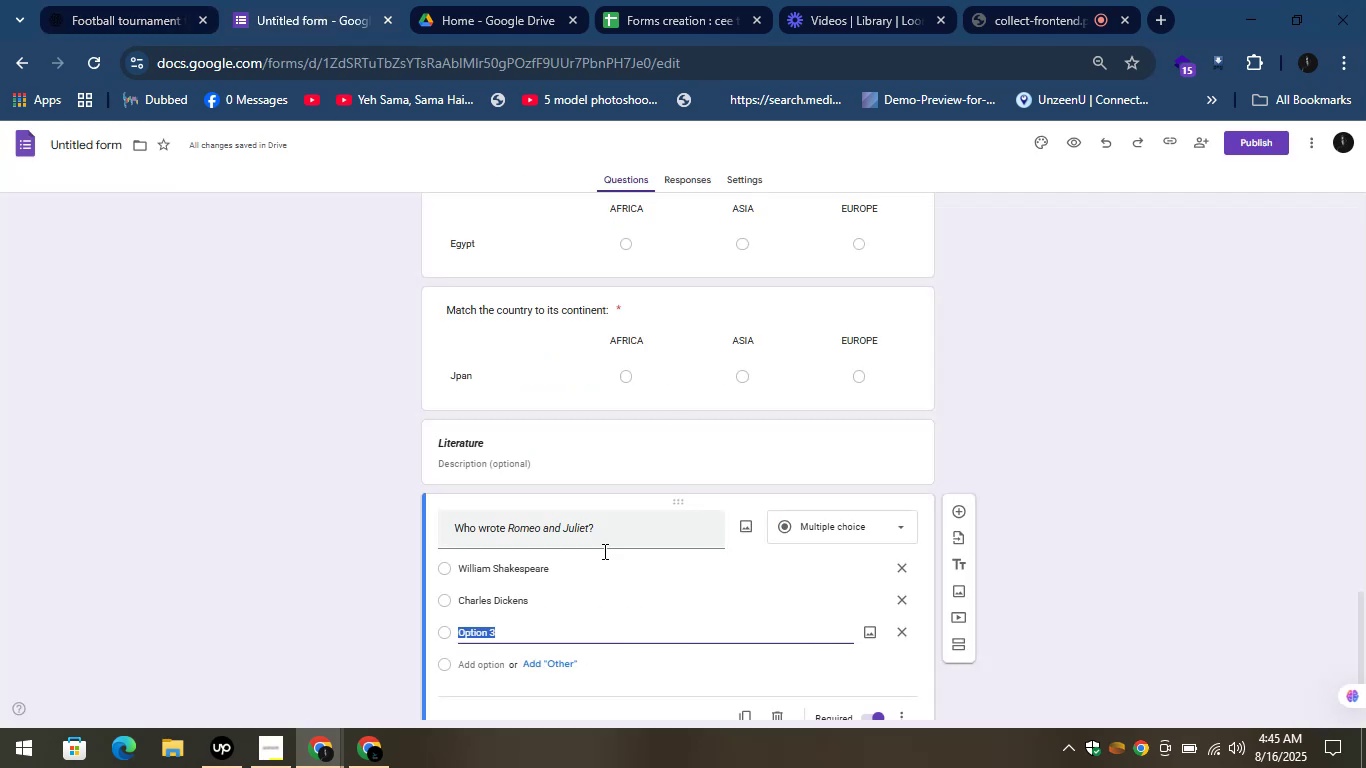 
key(Control+V)
 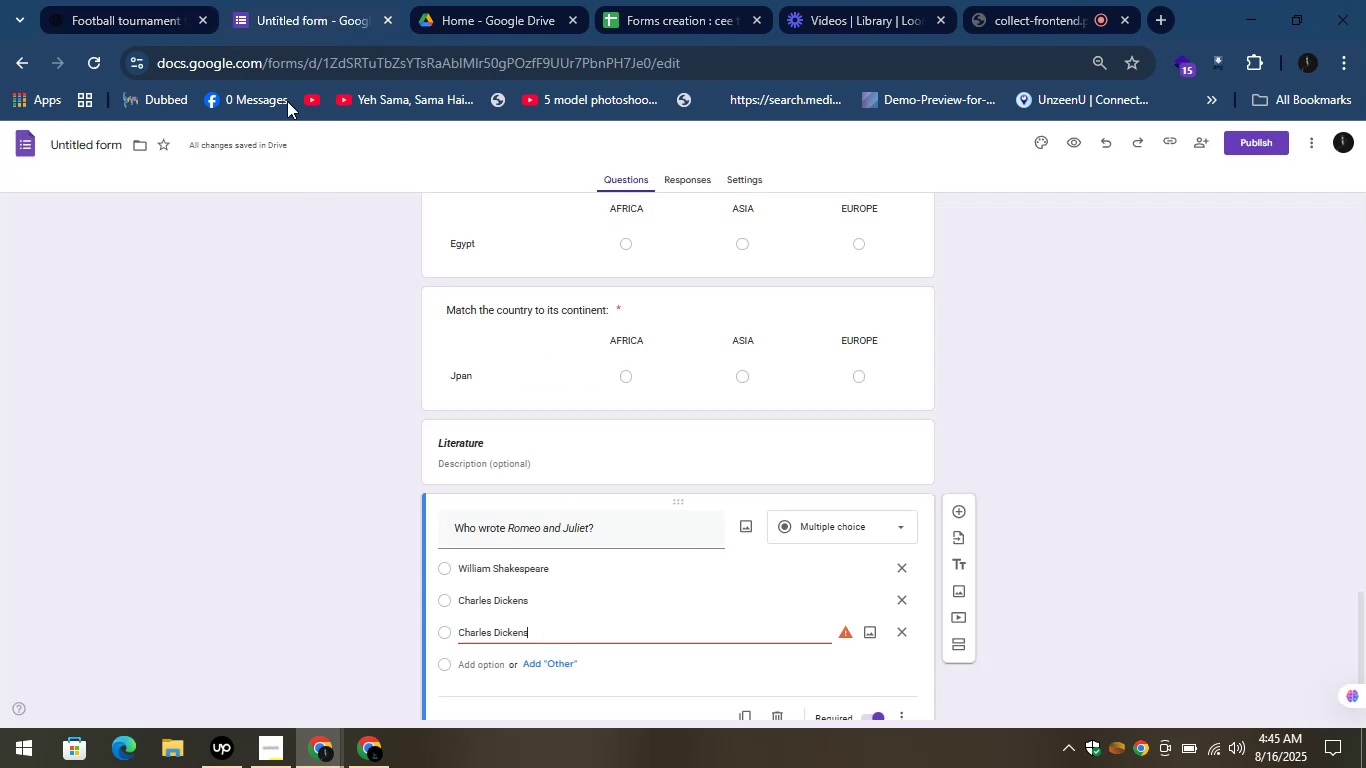 
left_click([136, 26])
 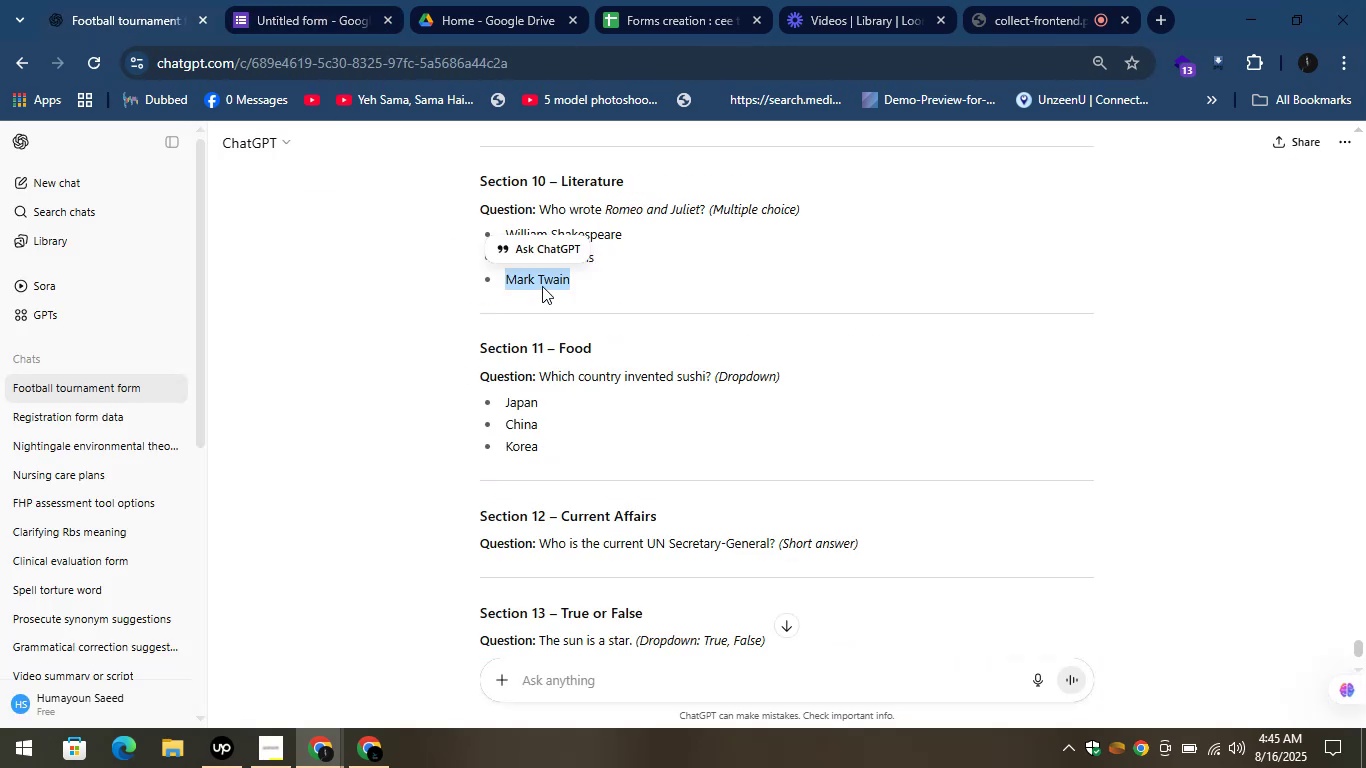 
left_click([540, 275])
 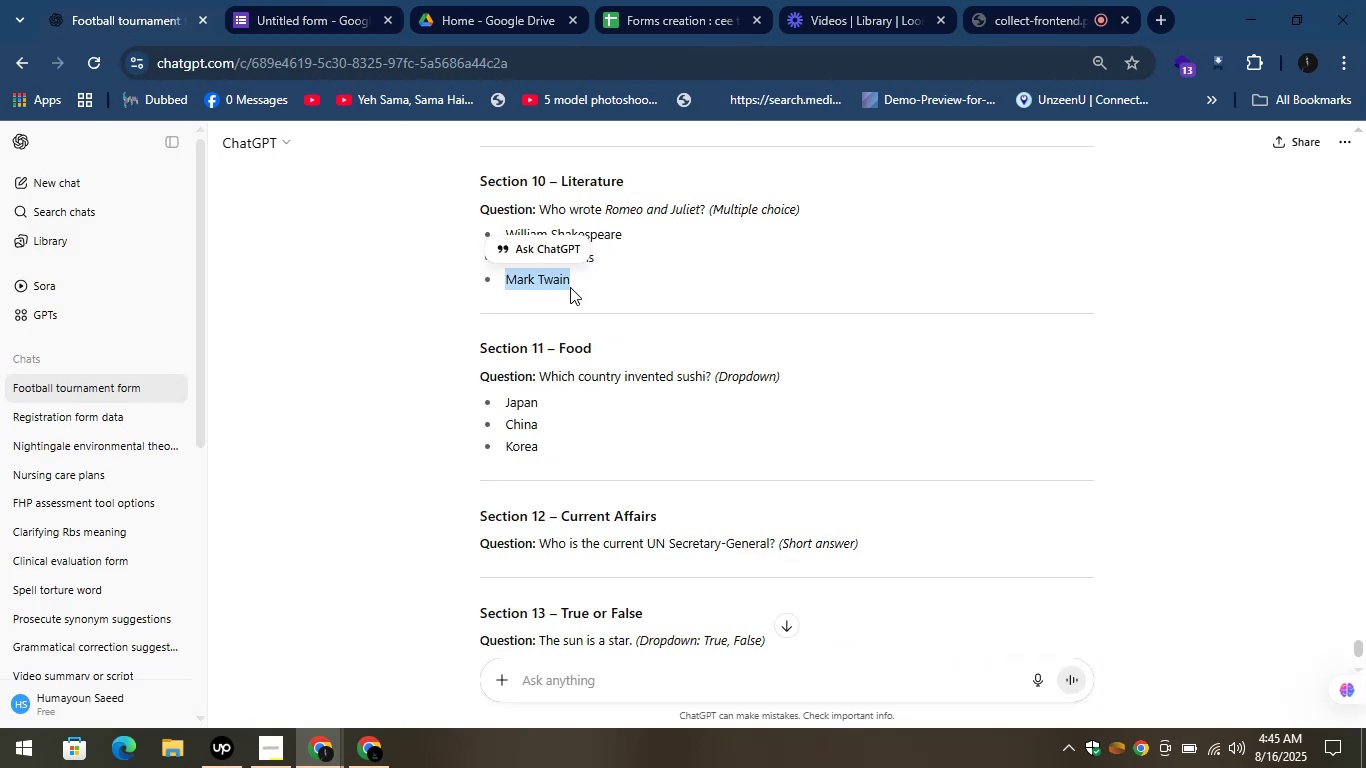 
left_click([570, 287])
 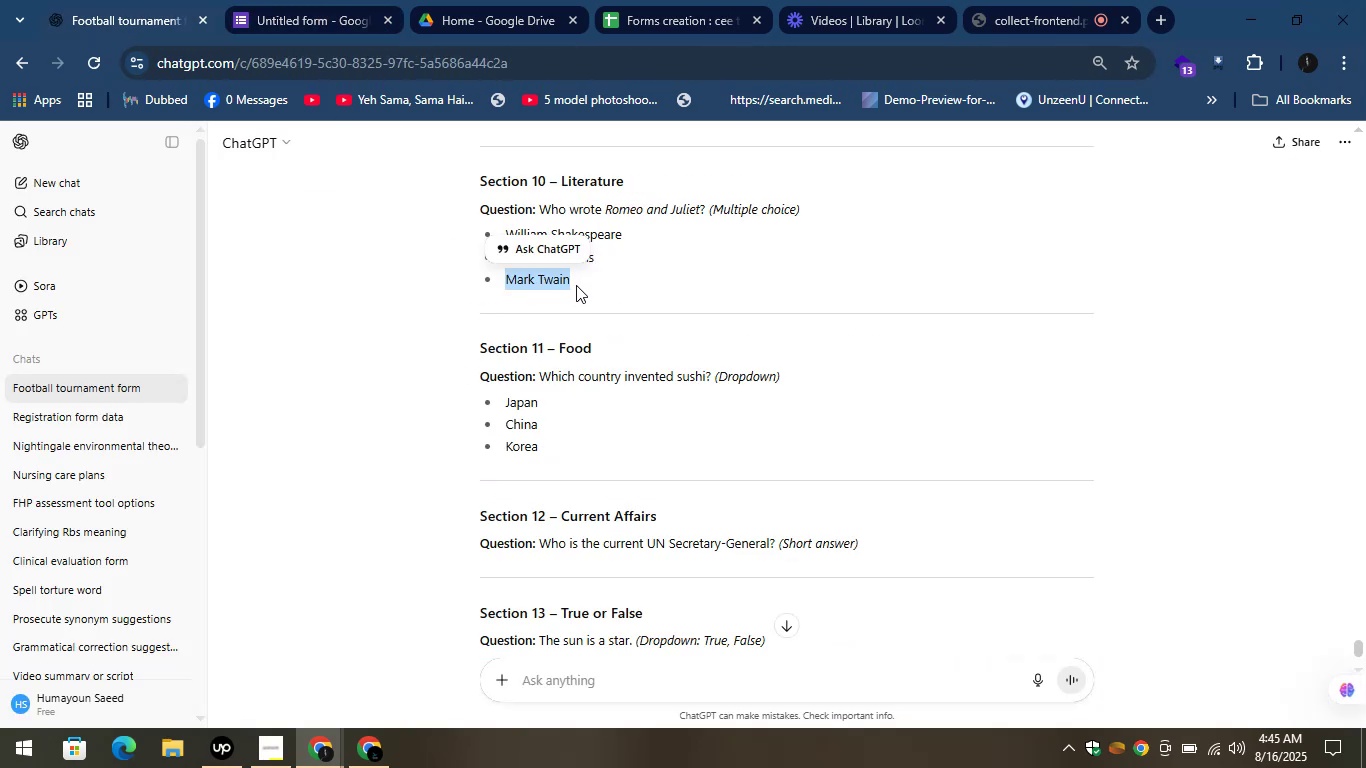 
left_click([576, 285])
 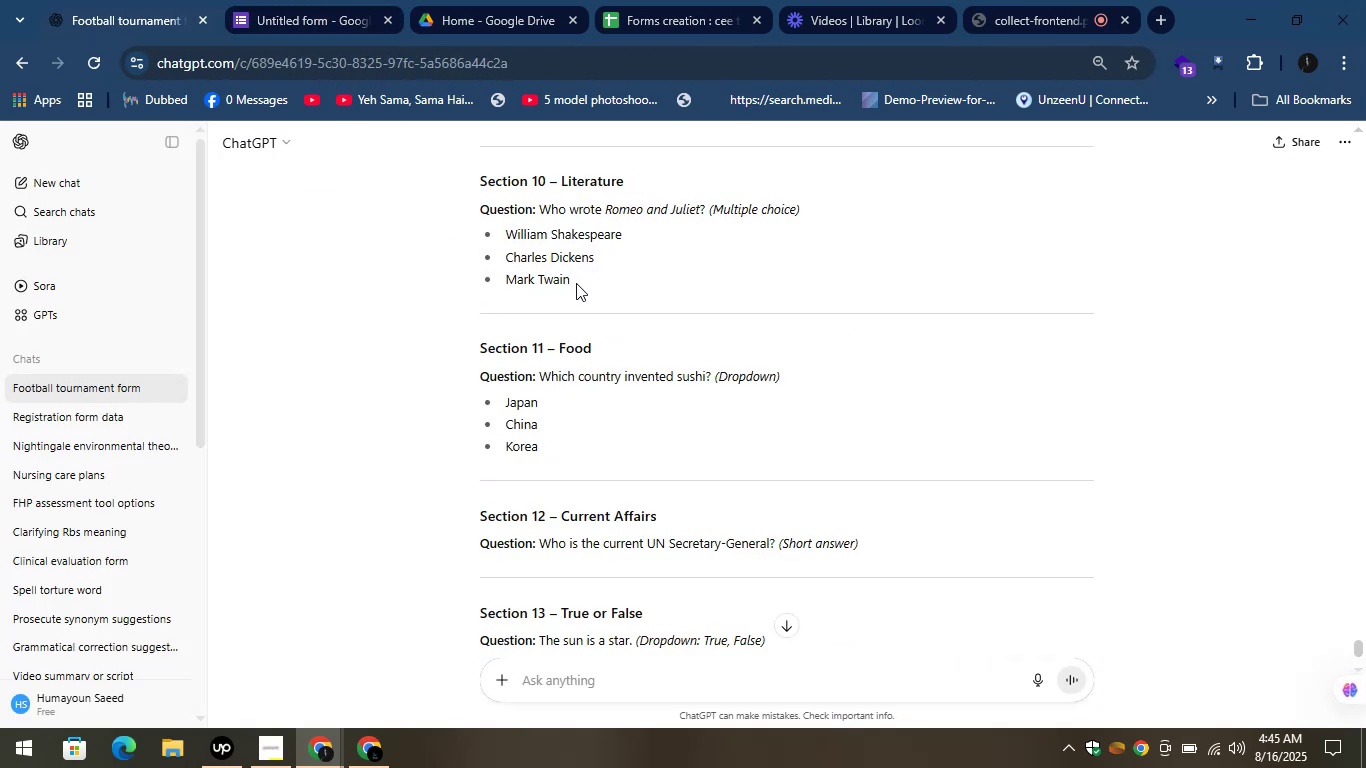 
left_click_drag(start_coordinate=[575, 282], to_coordinate=[505, 286])
 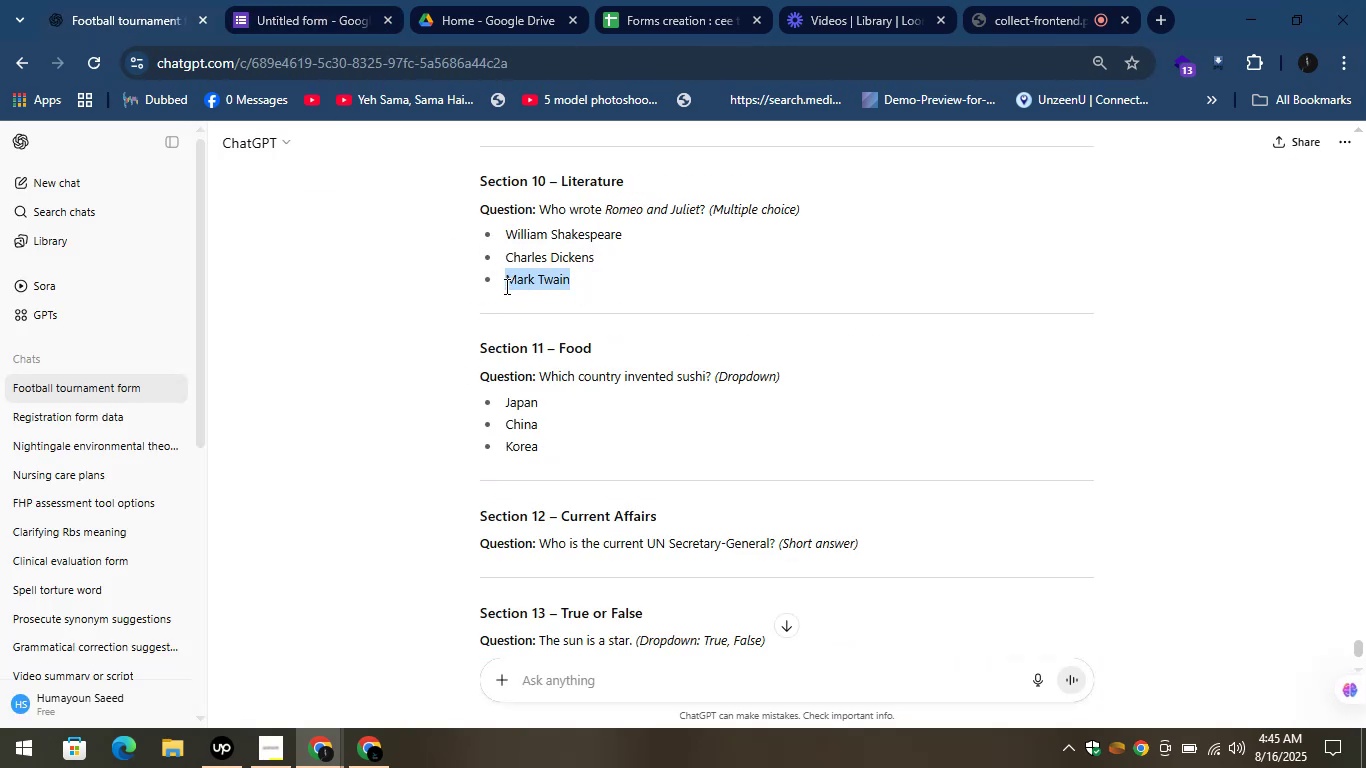 
key(Control+C)
 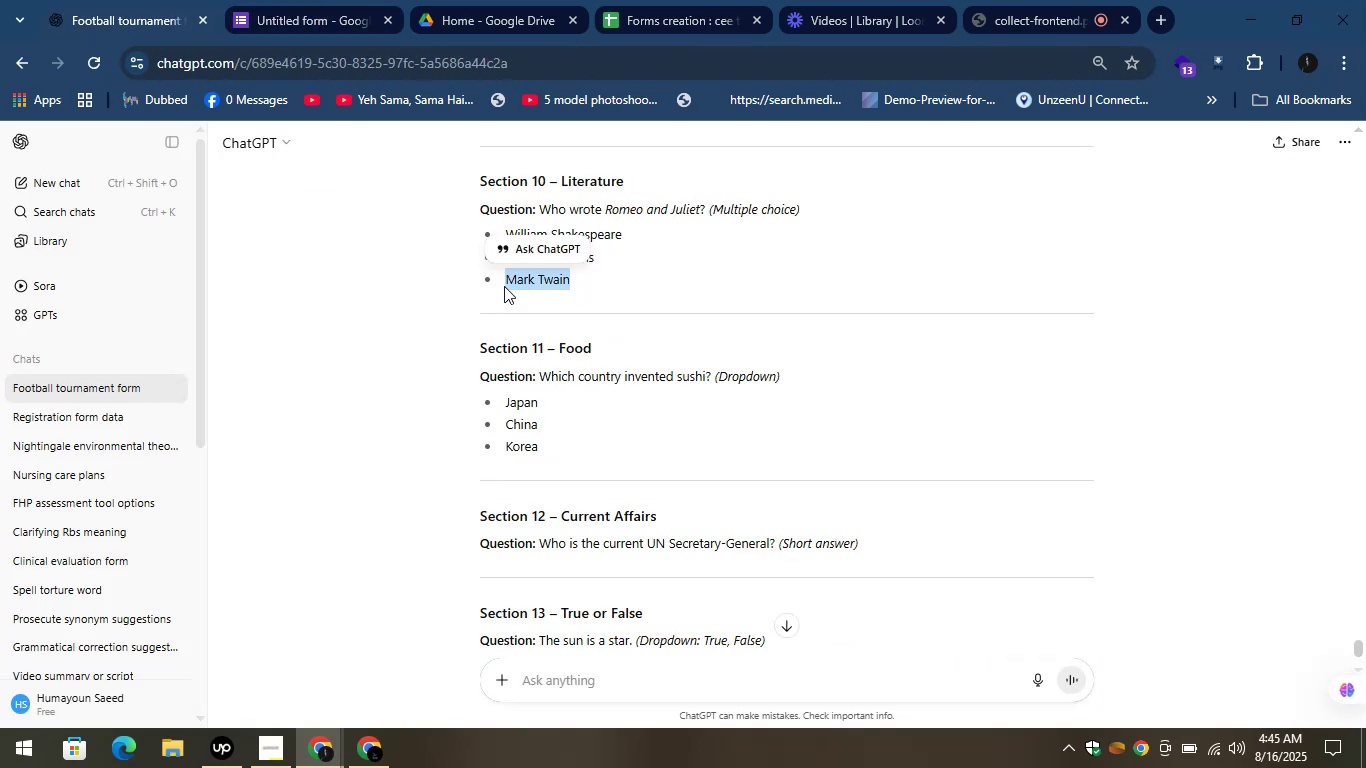 
key(Control+C)
 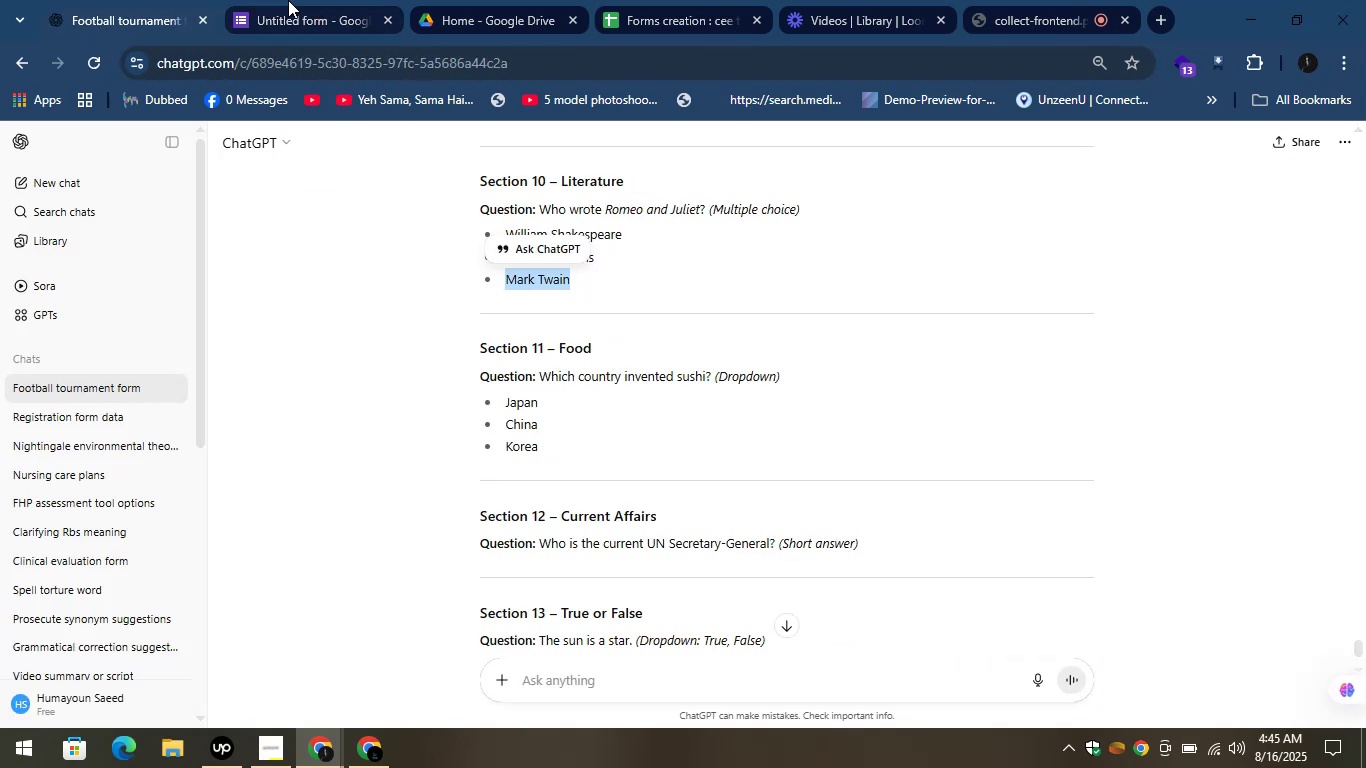 
left_click([288, 0])
 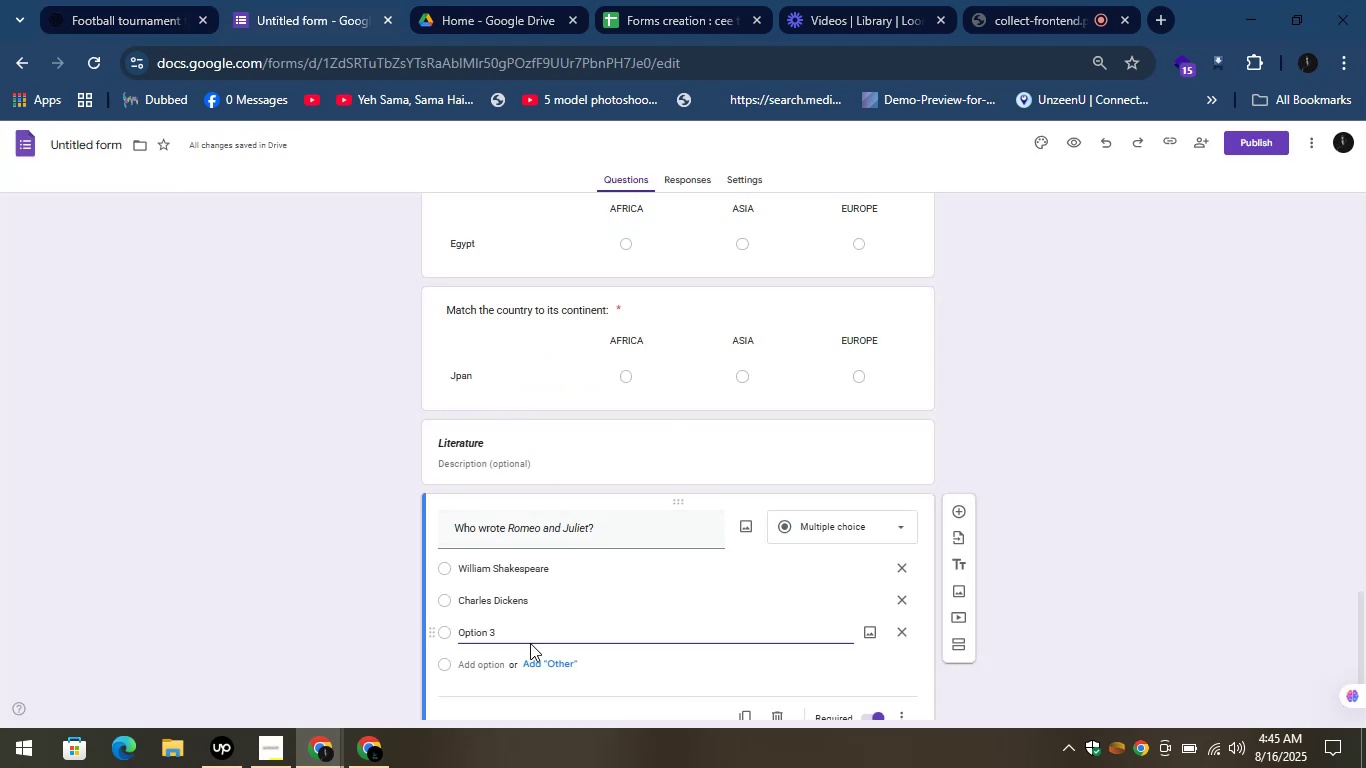 
left_click_drag(start_coordinate=[511, 631], to_coordinate=[458, 630])
 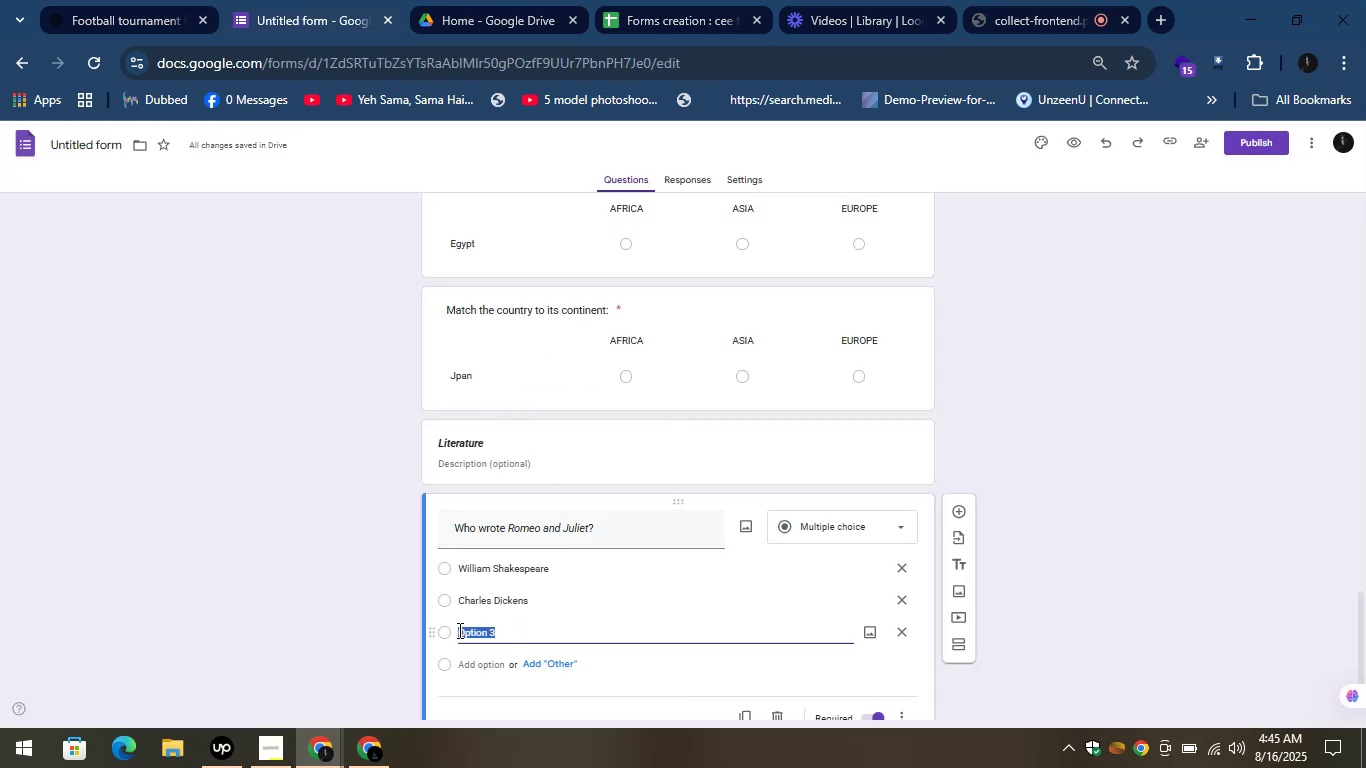 
key(Control+V)
 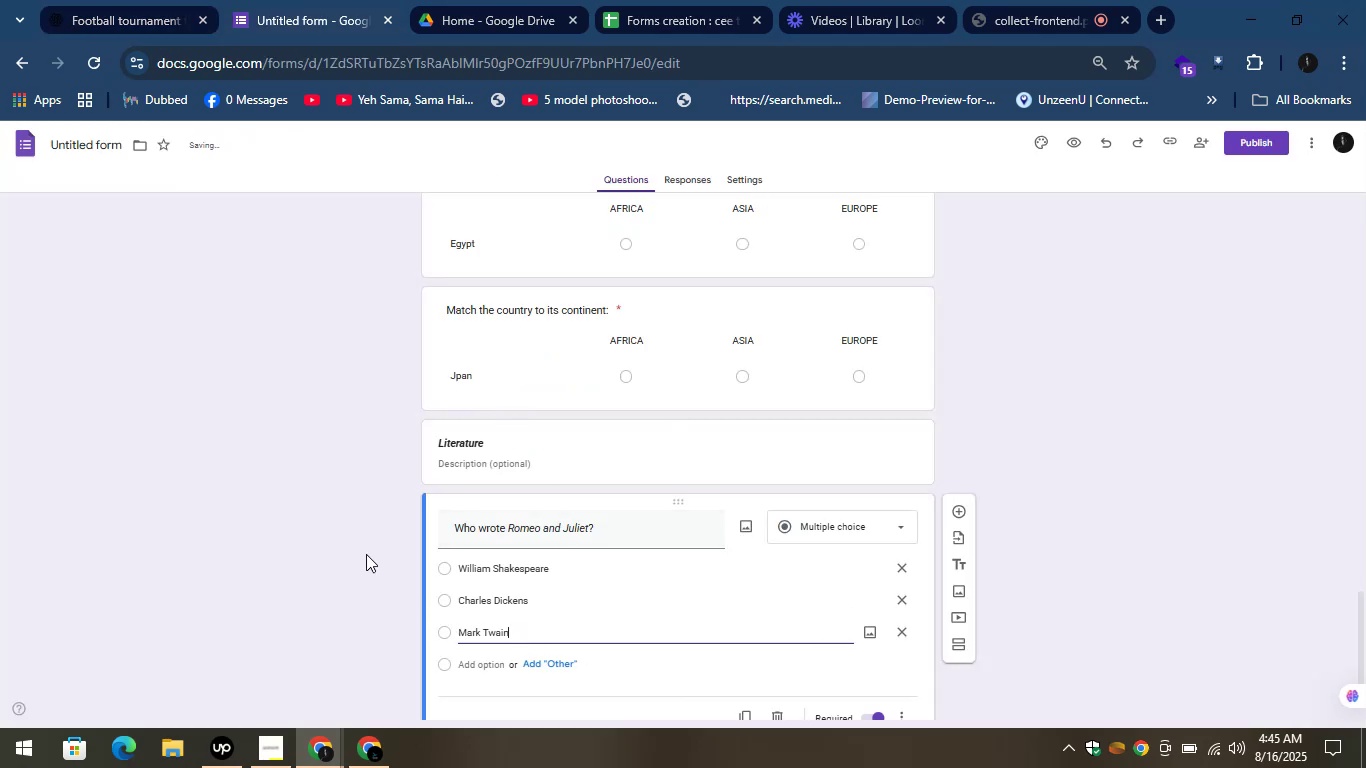 
left_click([364, 553])
 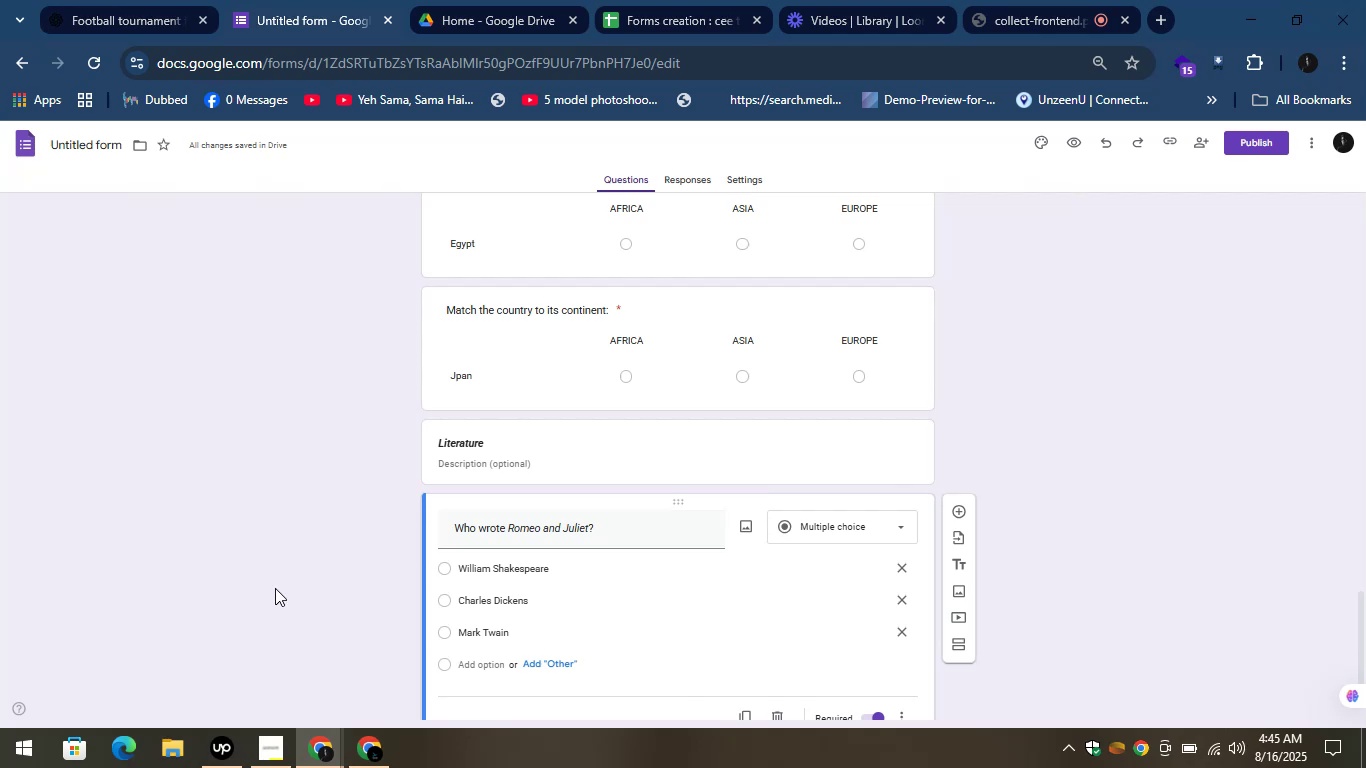 
wait(16.57)
 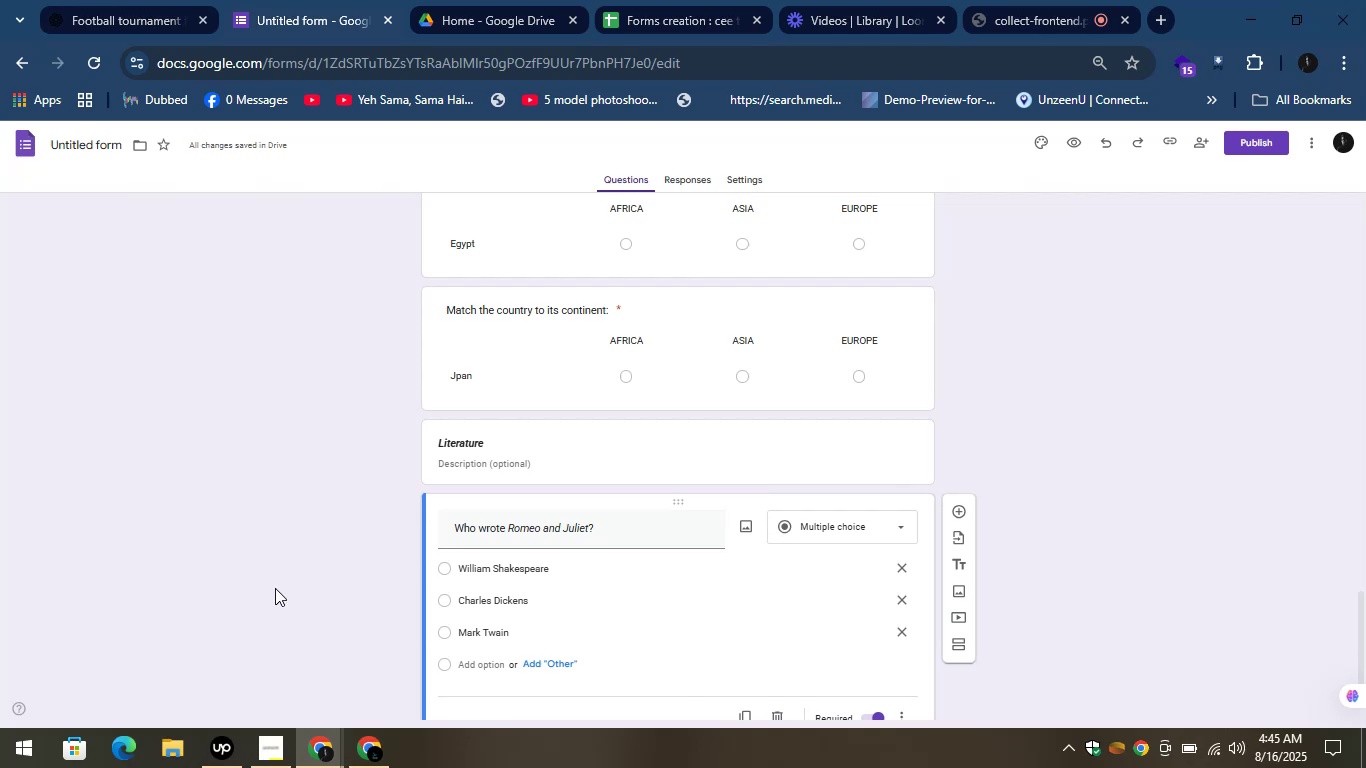 
left_click([1080, 328])
 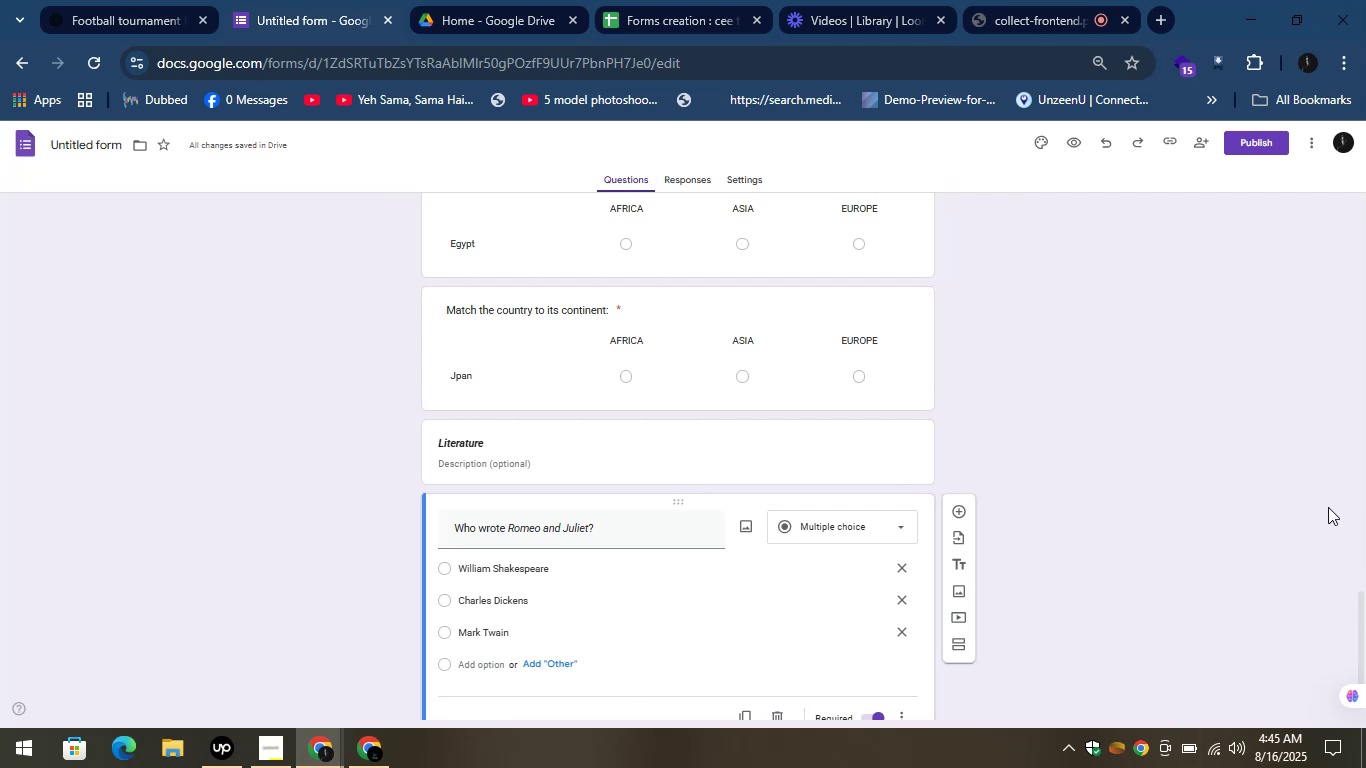 
scroll: coordinate [1034, 422], scroll_direction: down, amount: 2.0
 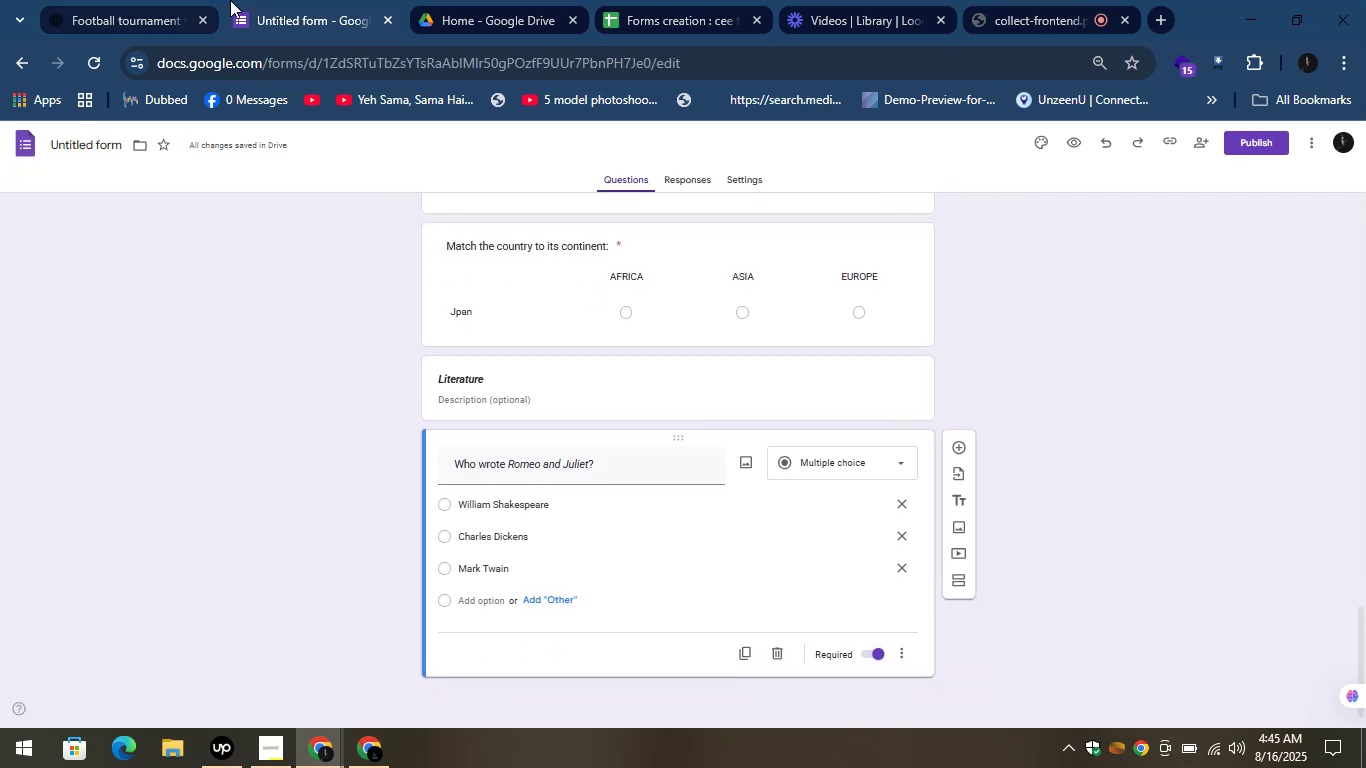 
left_click([256, 0])
 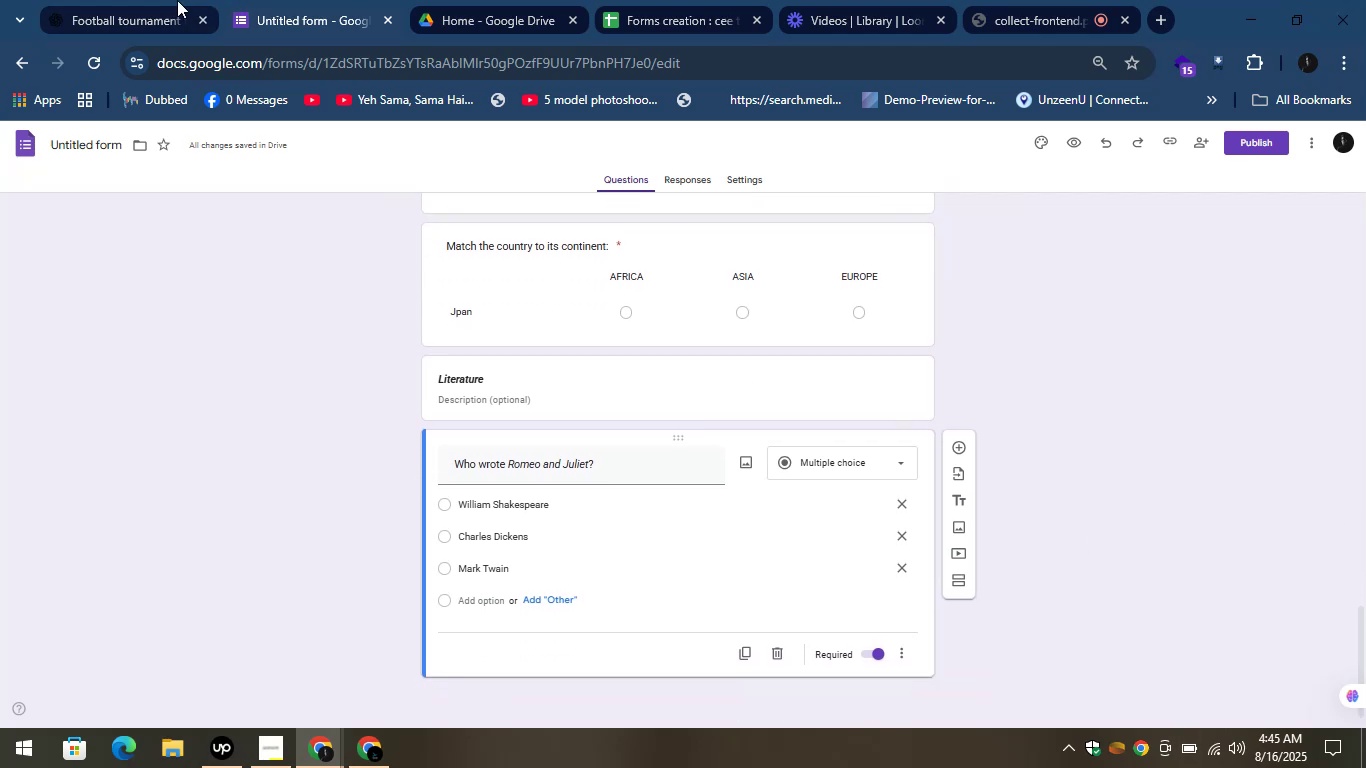 
left_click([140, 0])
 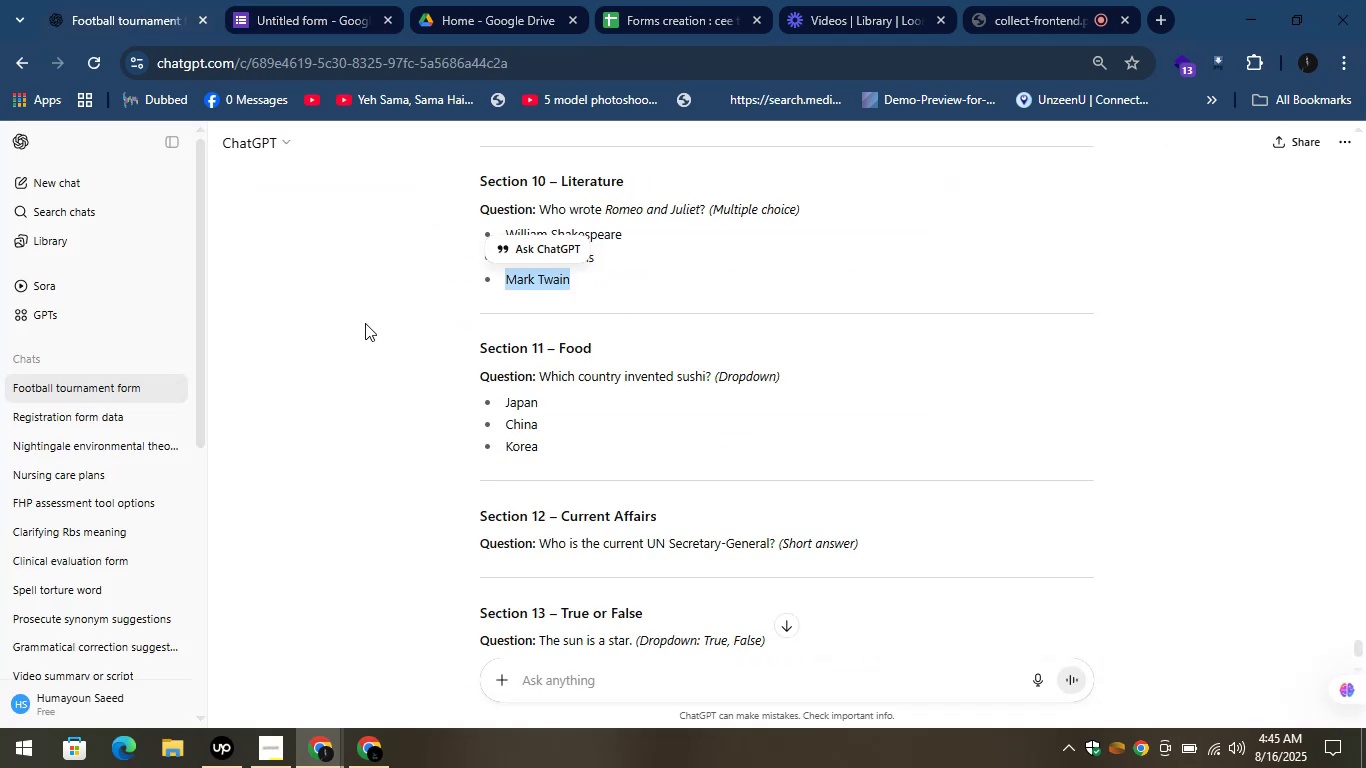 
left_click([366, 323])
 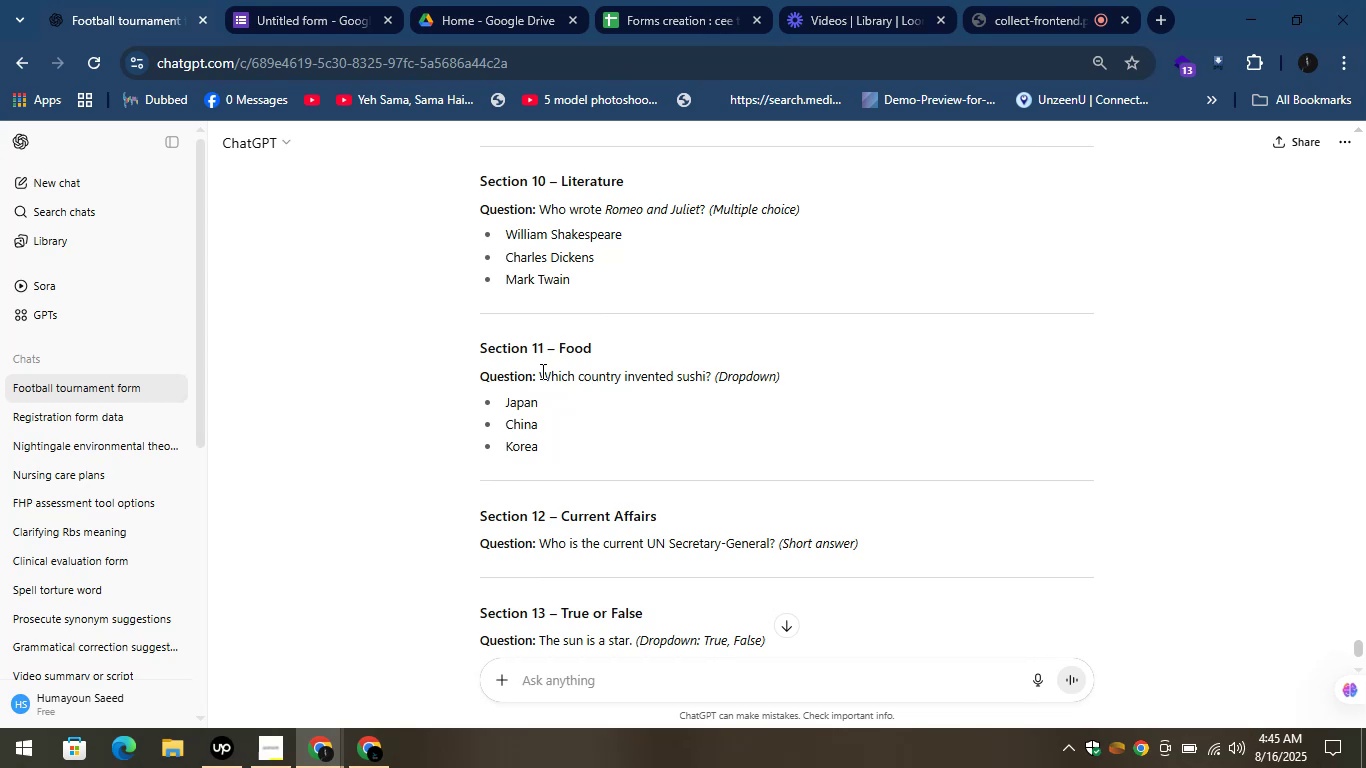 
left_click_drag(start_coordinate=[538, 372], to_coordinate=[711, 372])
 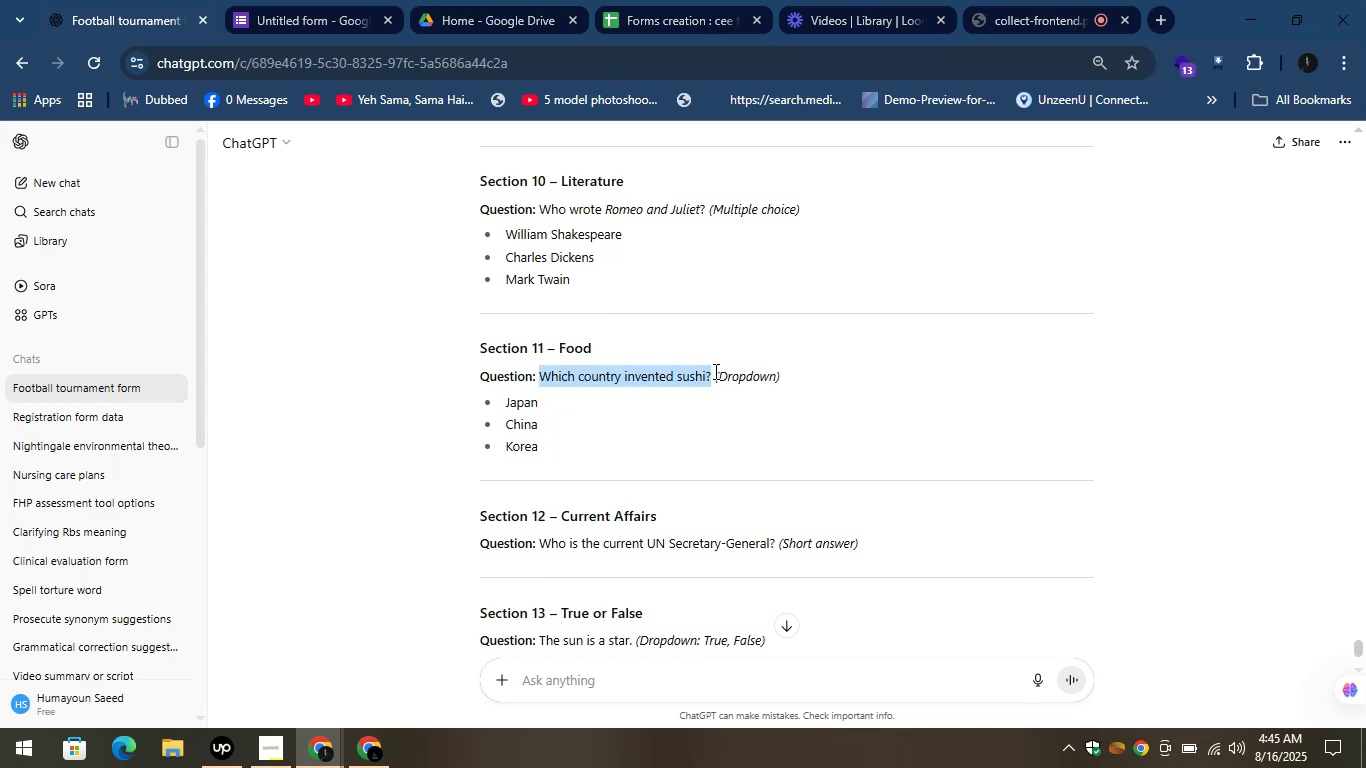 
key(Control+C)
 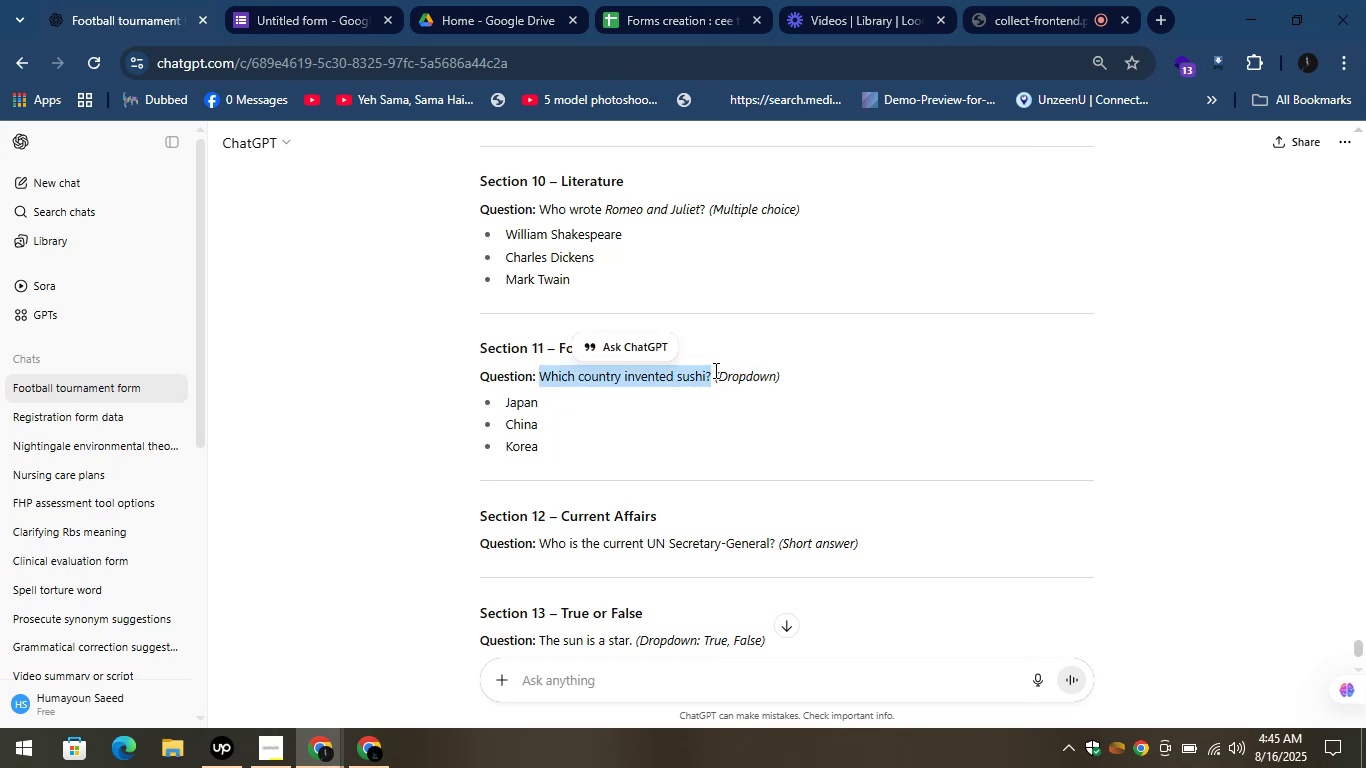 
key(Control+C)
 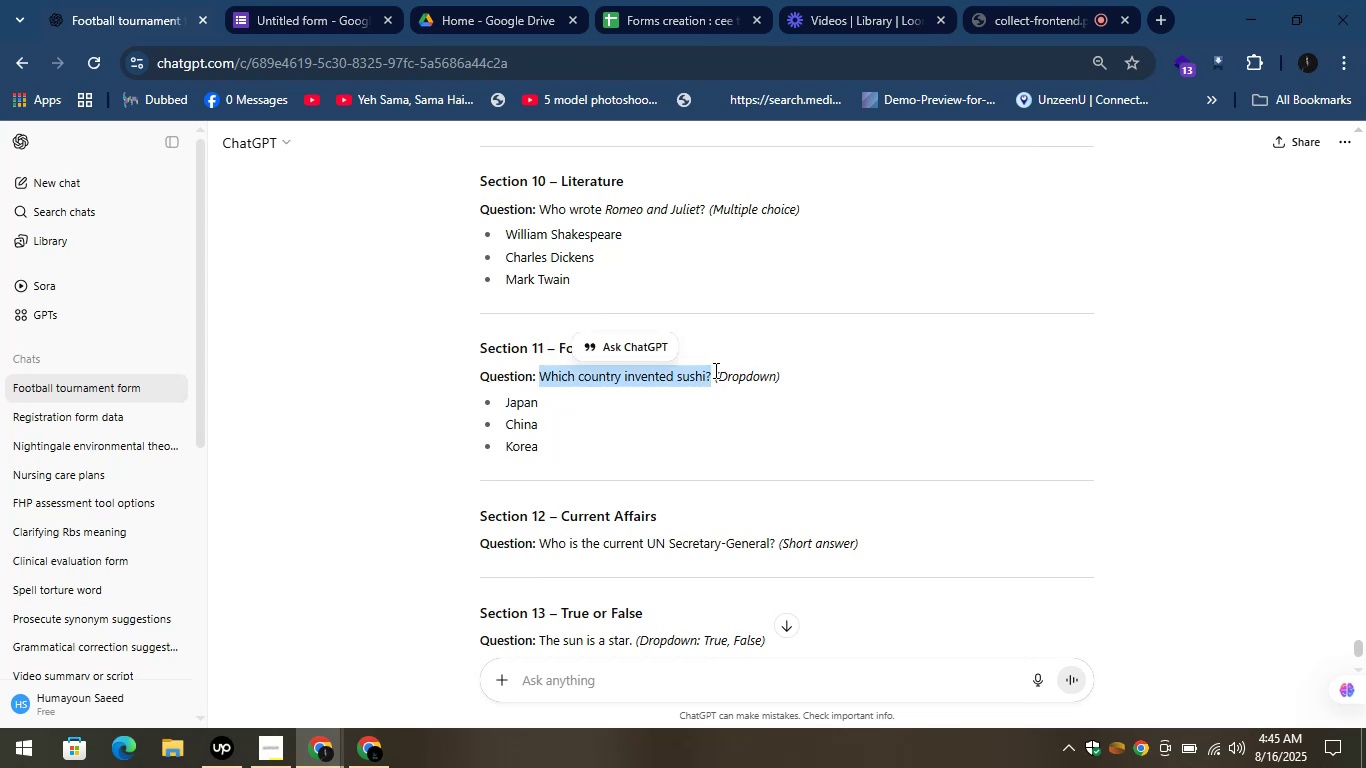 
key(Control+C)
 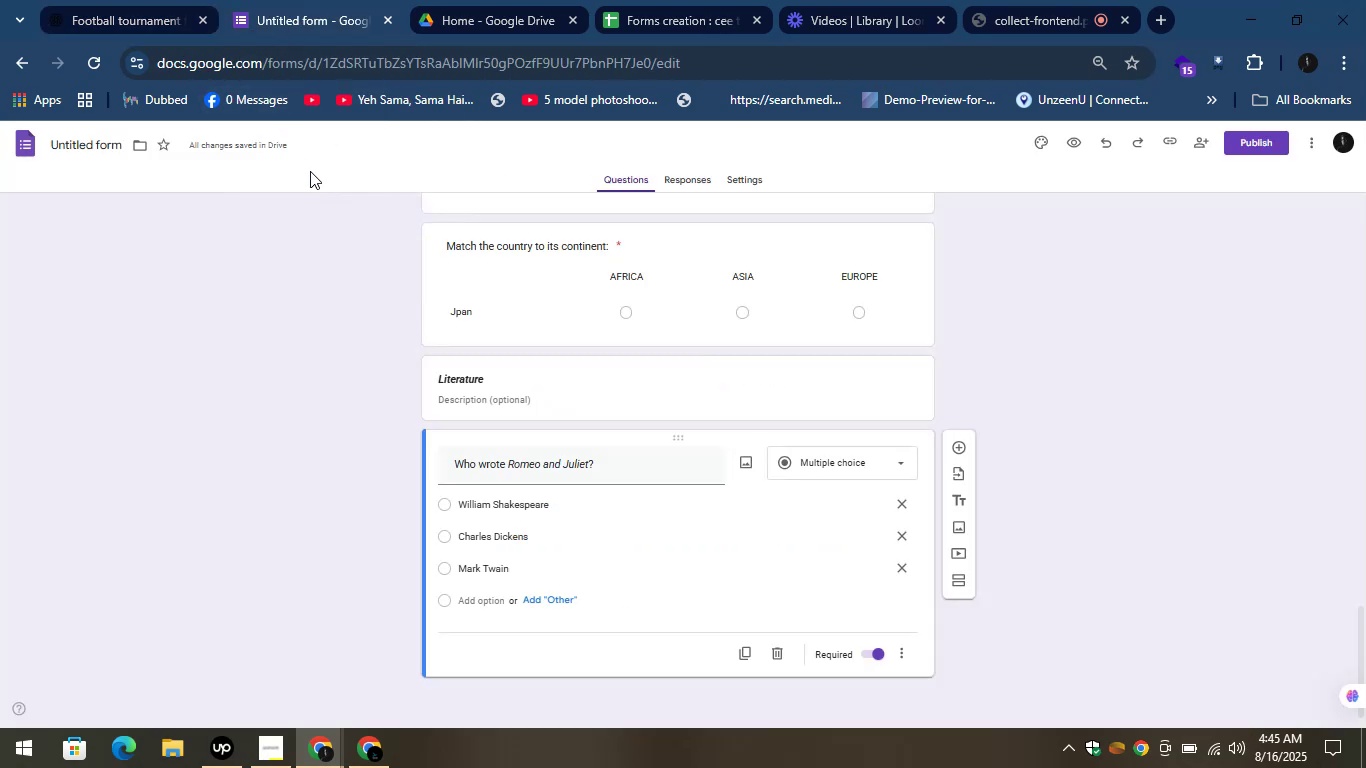 
scroll: coordinate [564, 473], scroll_direction: down, amount: 2.0
 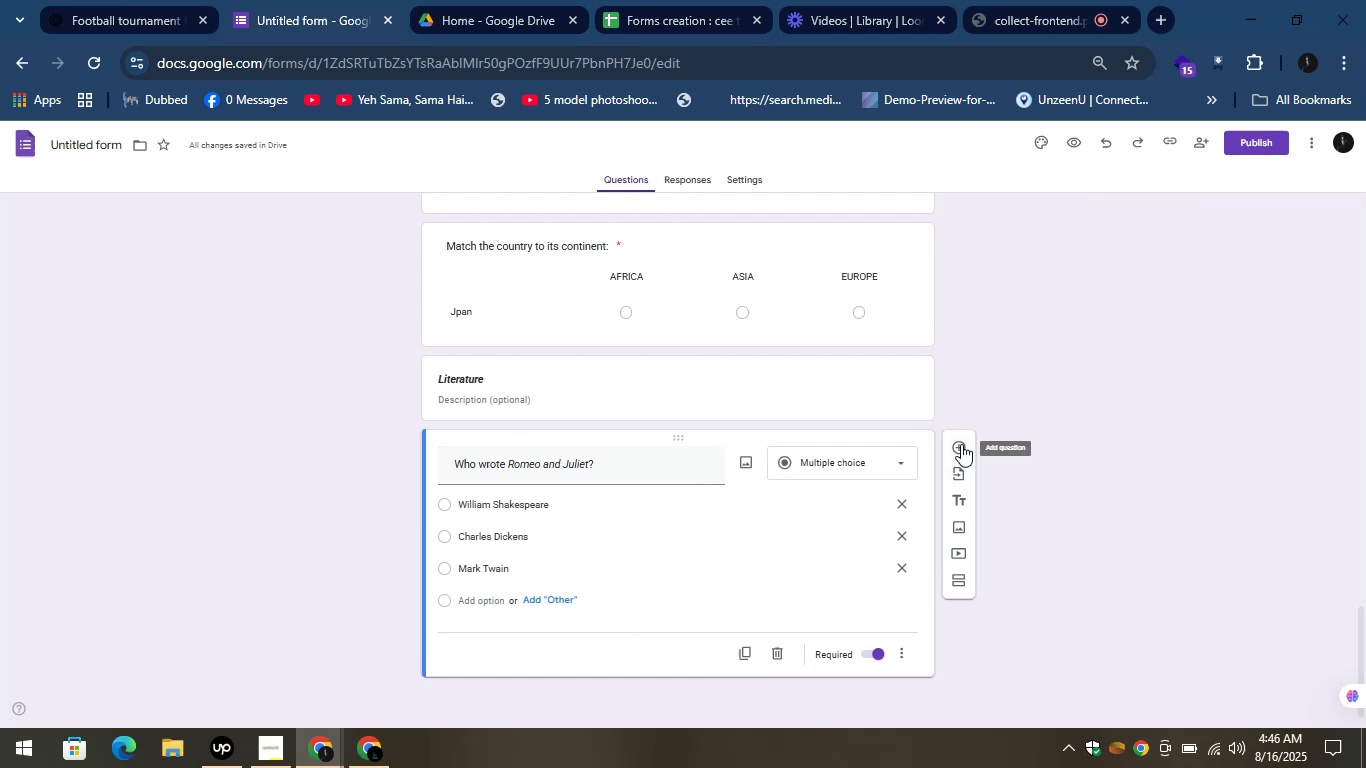 
left_click([961, 444])
 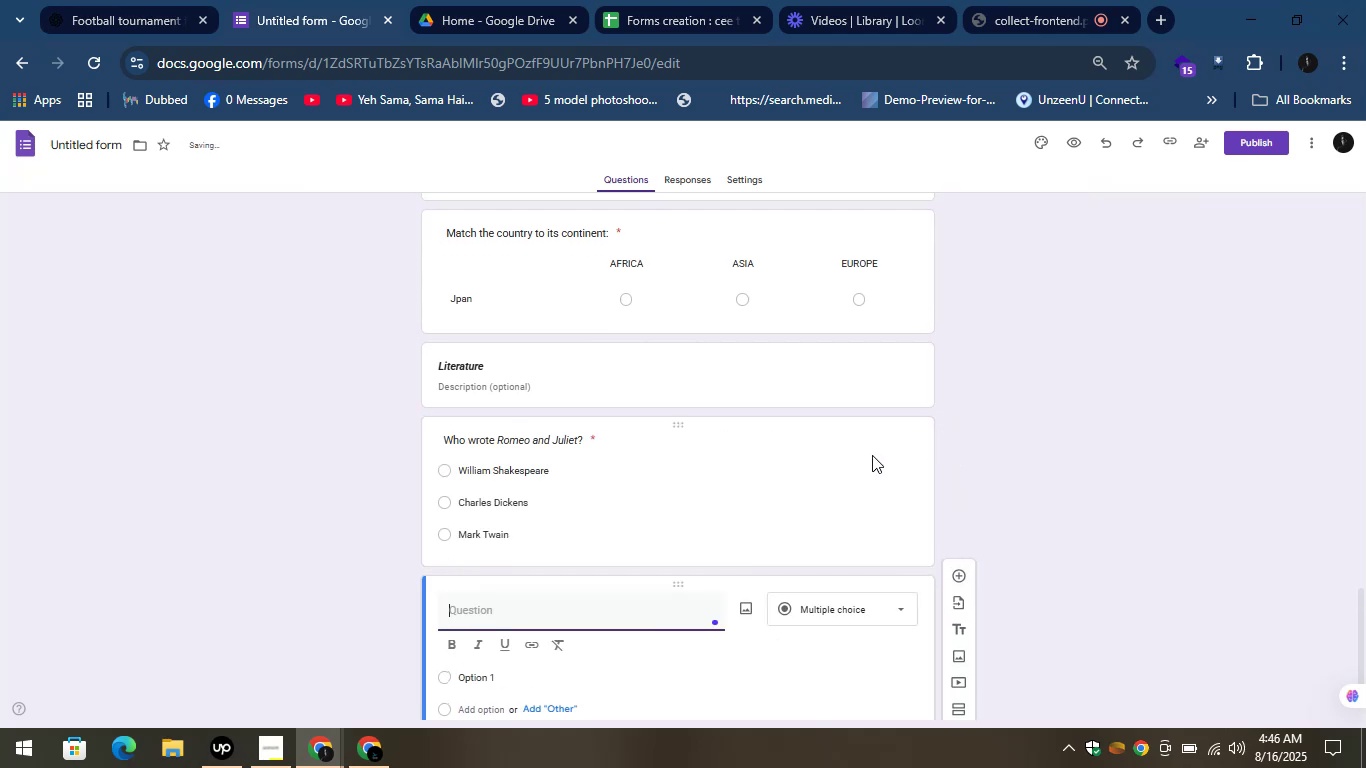 
scroll: coordinate [818, 466], scroll_direction: down, amount: 2.0
 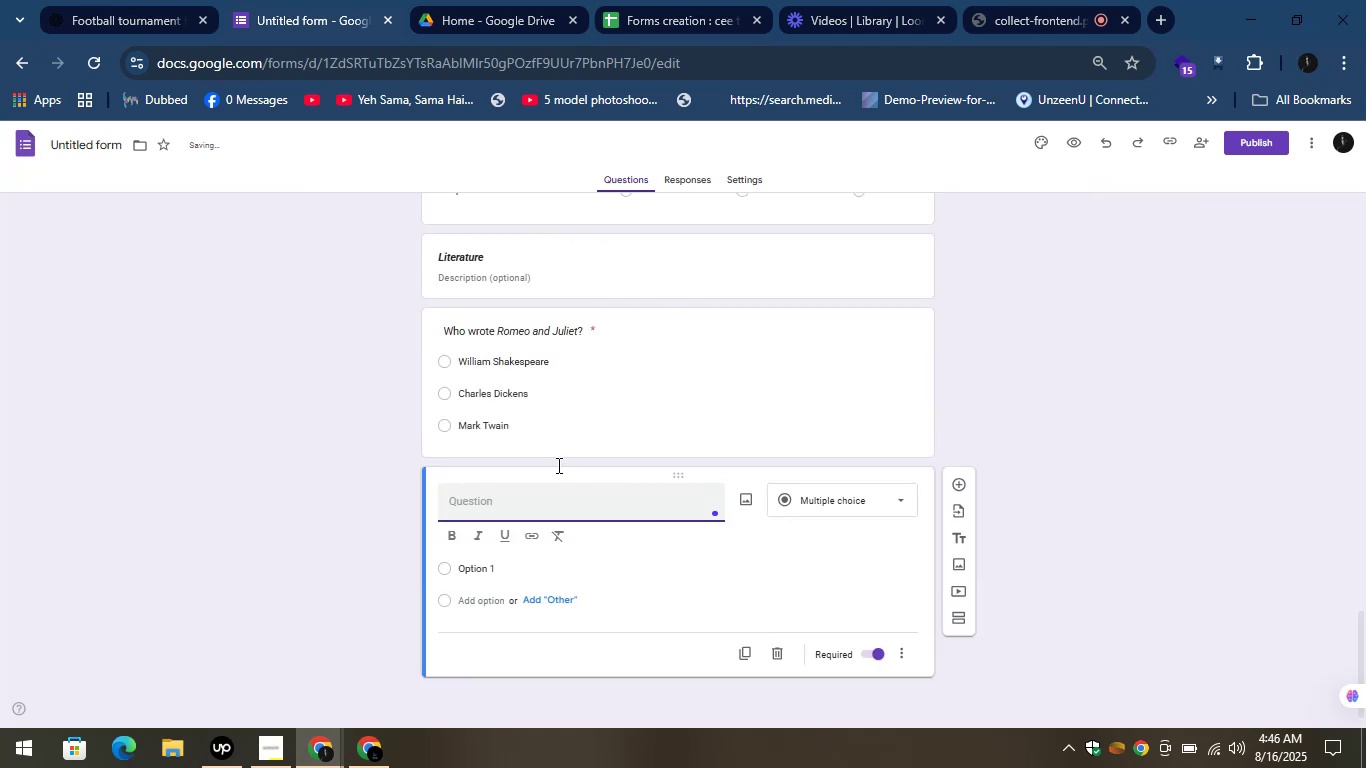 
key(Control+V)
 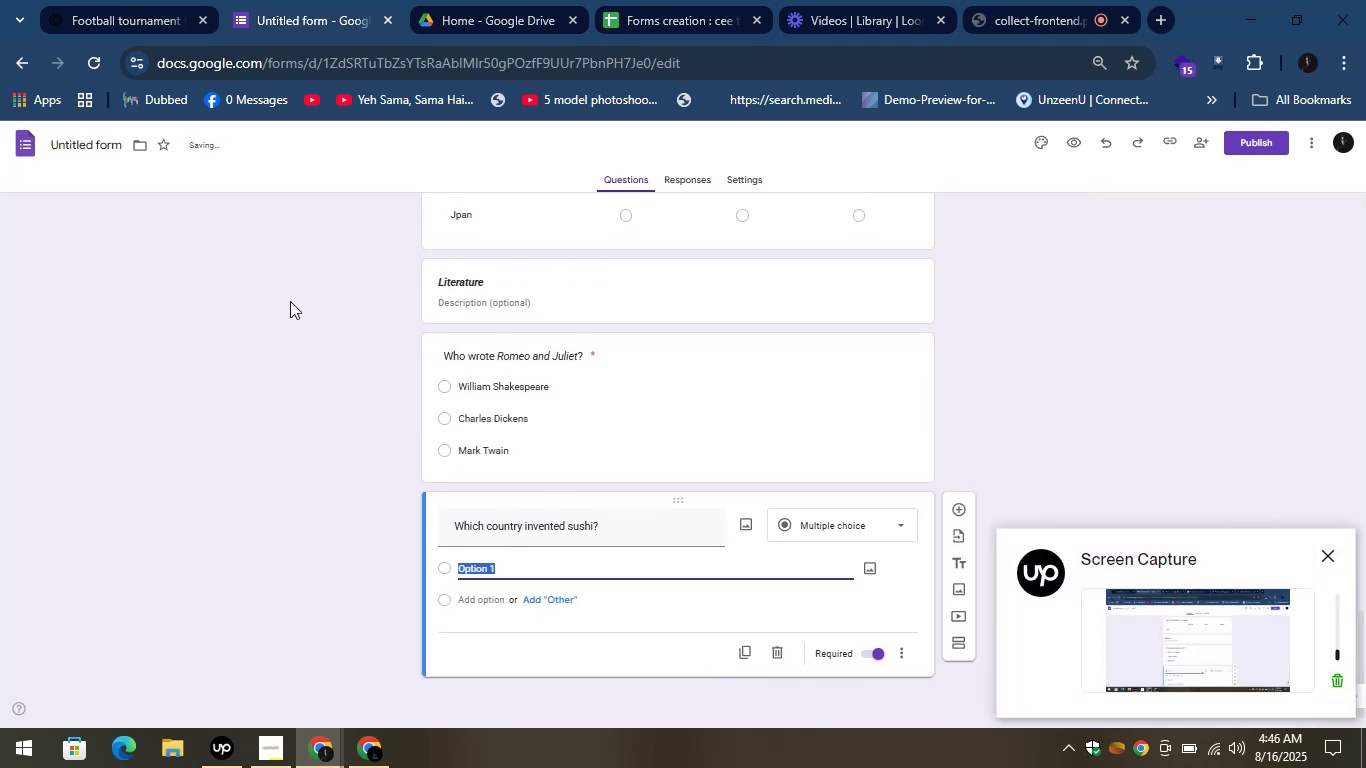 
left_click([103, 0])
 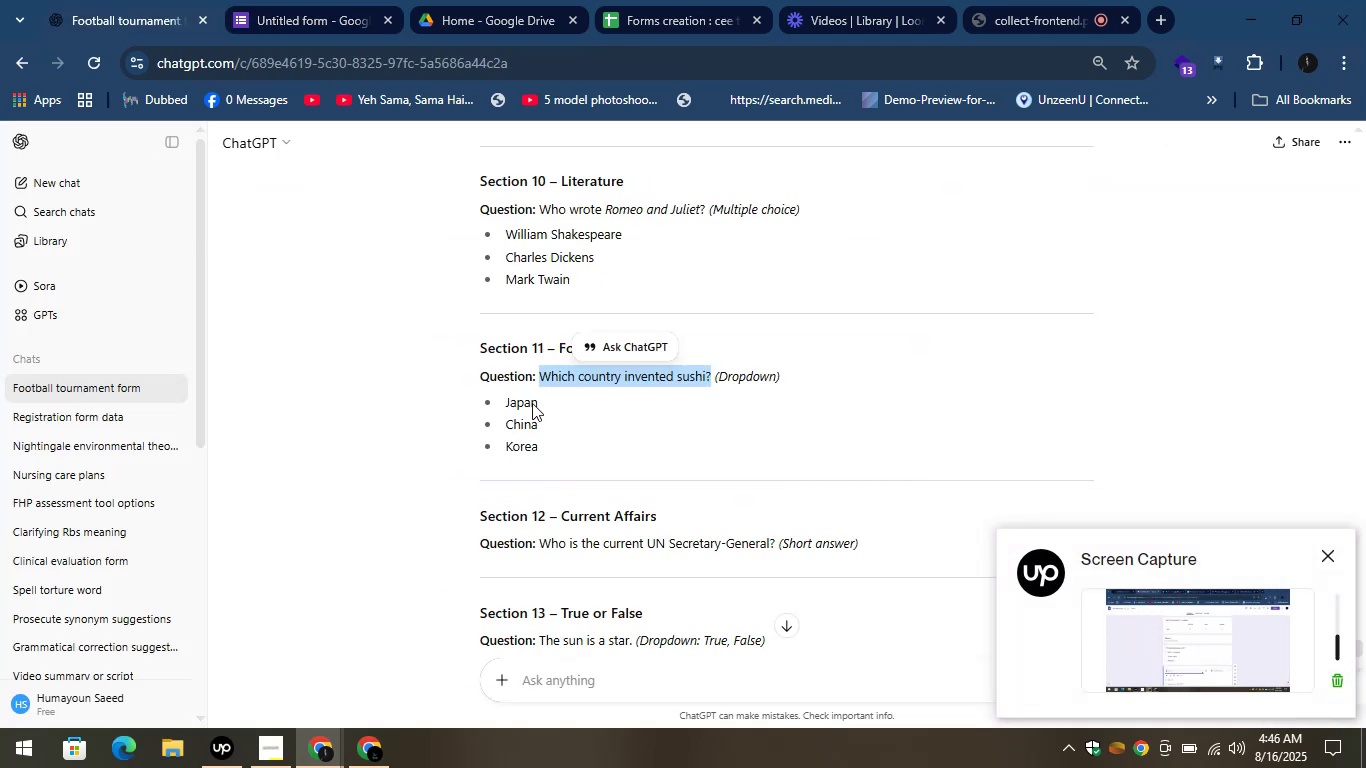 
left_click_drag(start_coordinate=[539, 403], to_coordinate=[487, 389])
 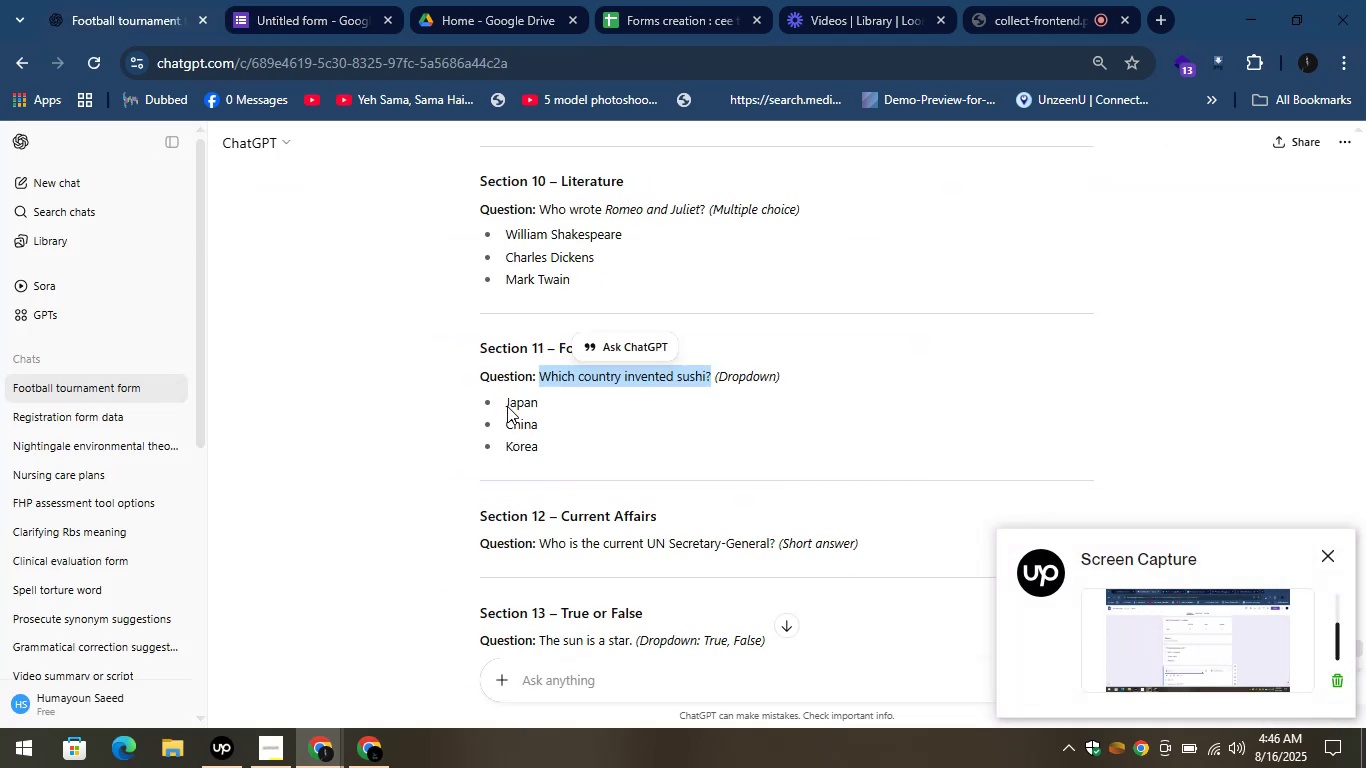 
left_click([507, 406])
 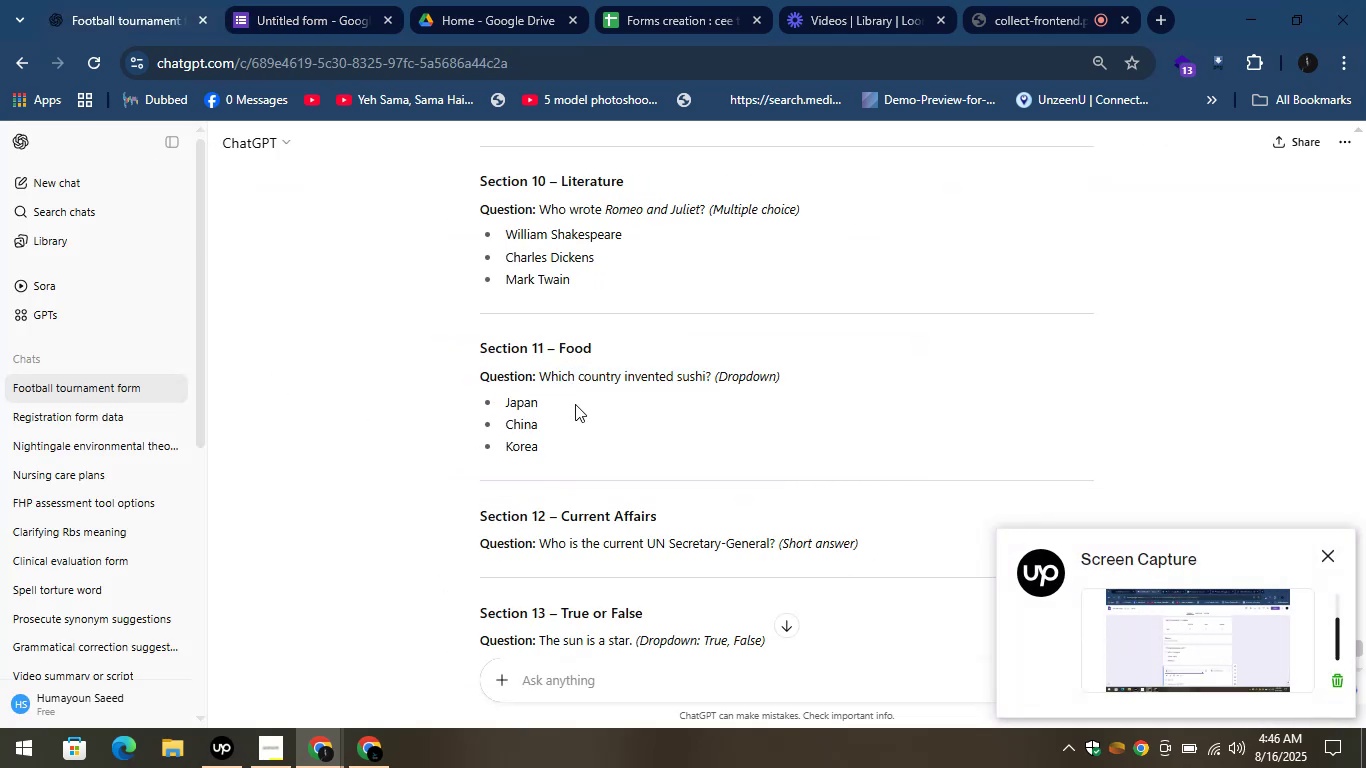 
left_click([575, 404])
 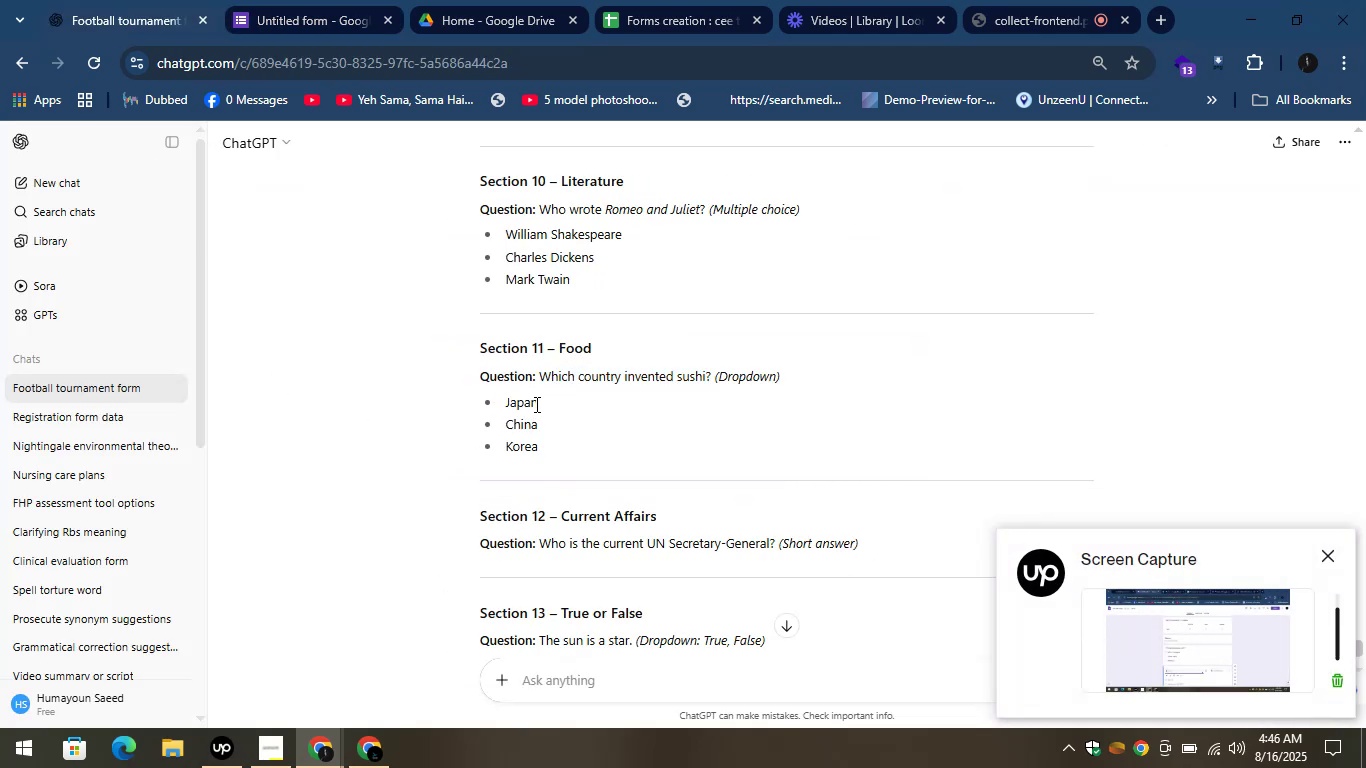 
left_click_drag(start_coordinate=[536, 404], to_coordinate=[481, 396])
 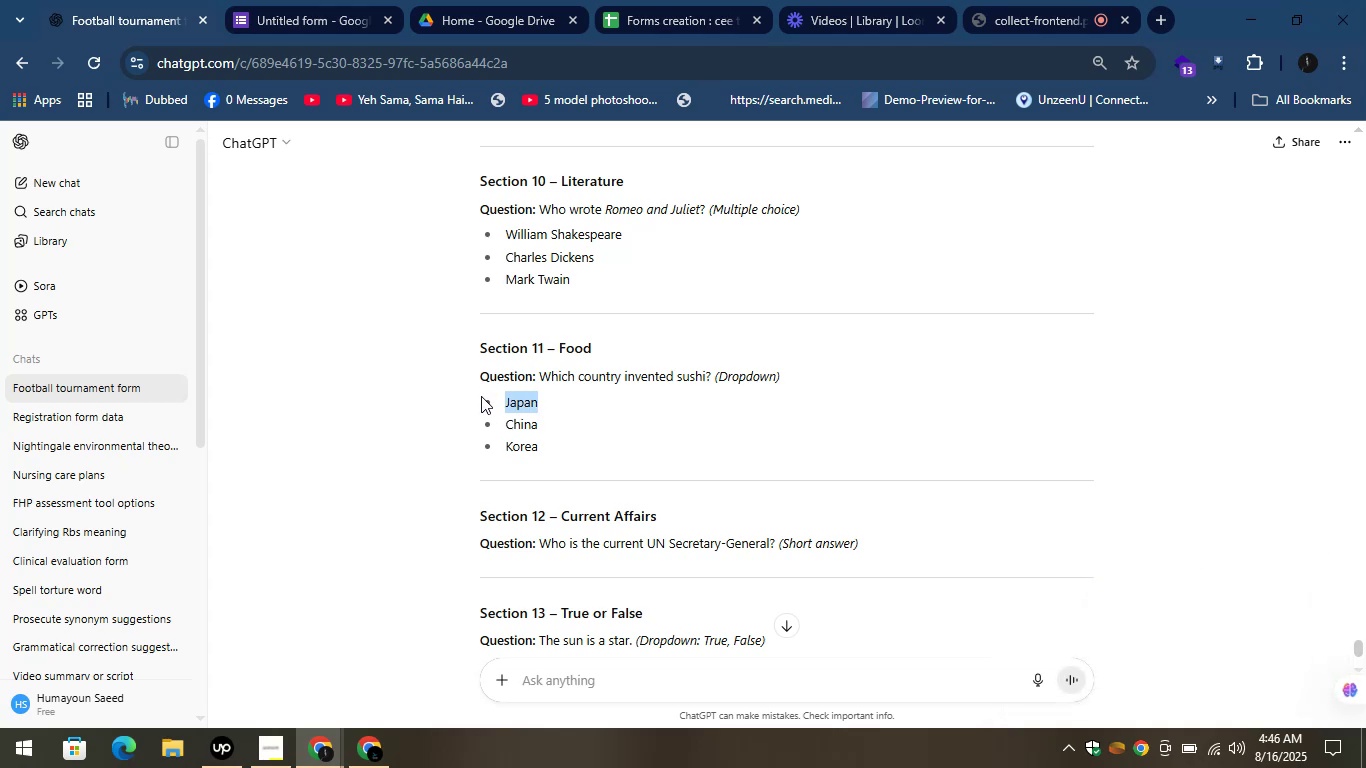 
key(Control+C)
 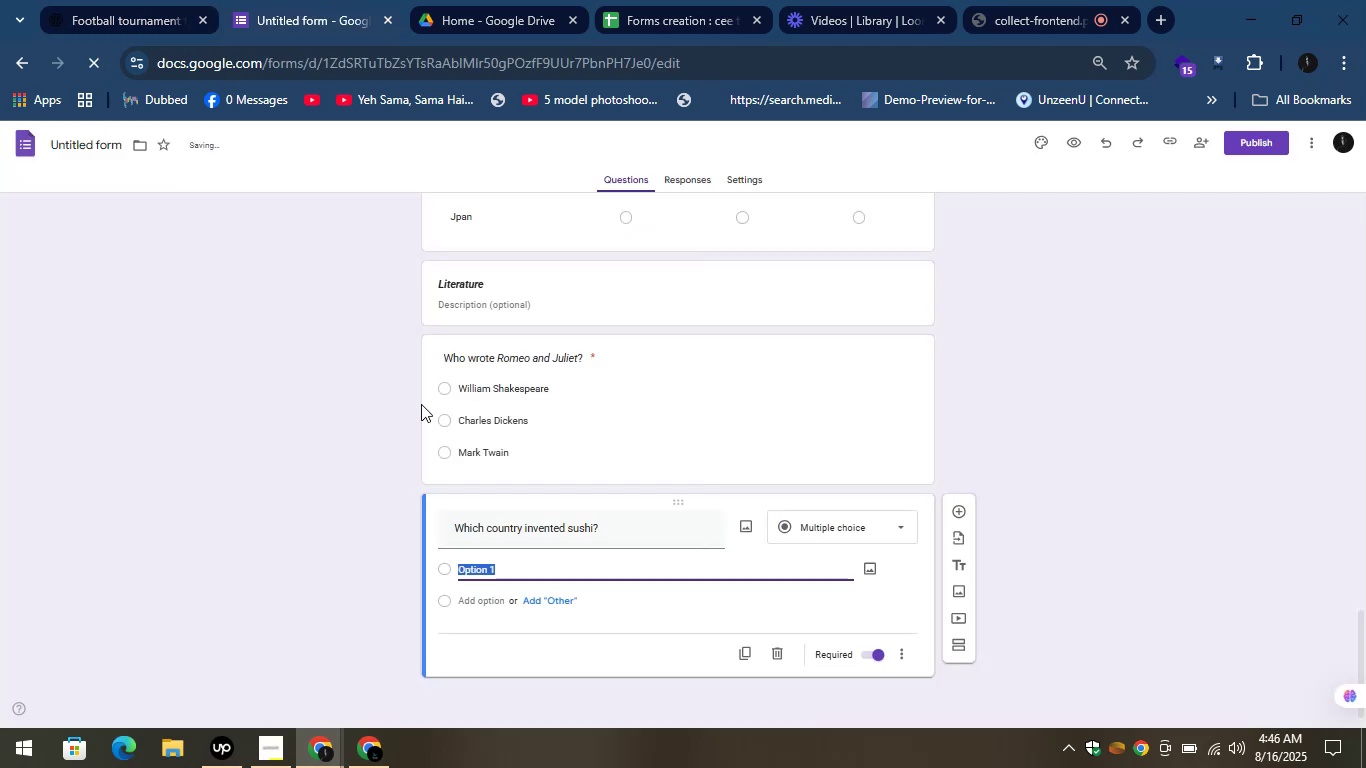 
key(Control+V)
 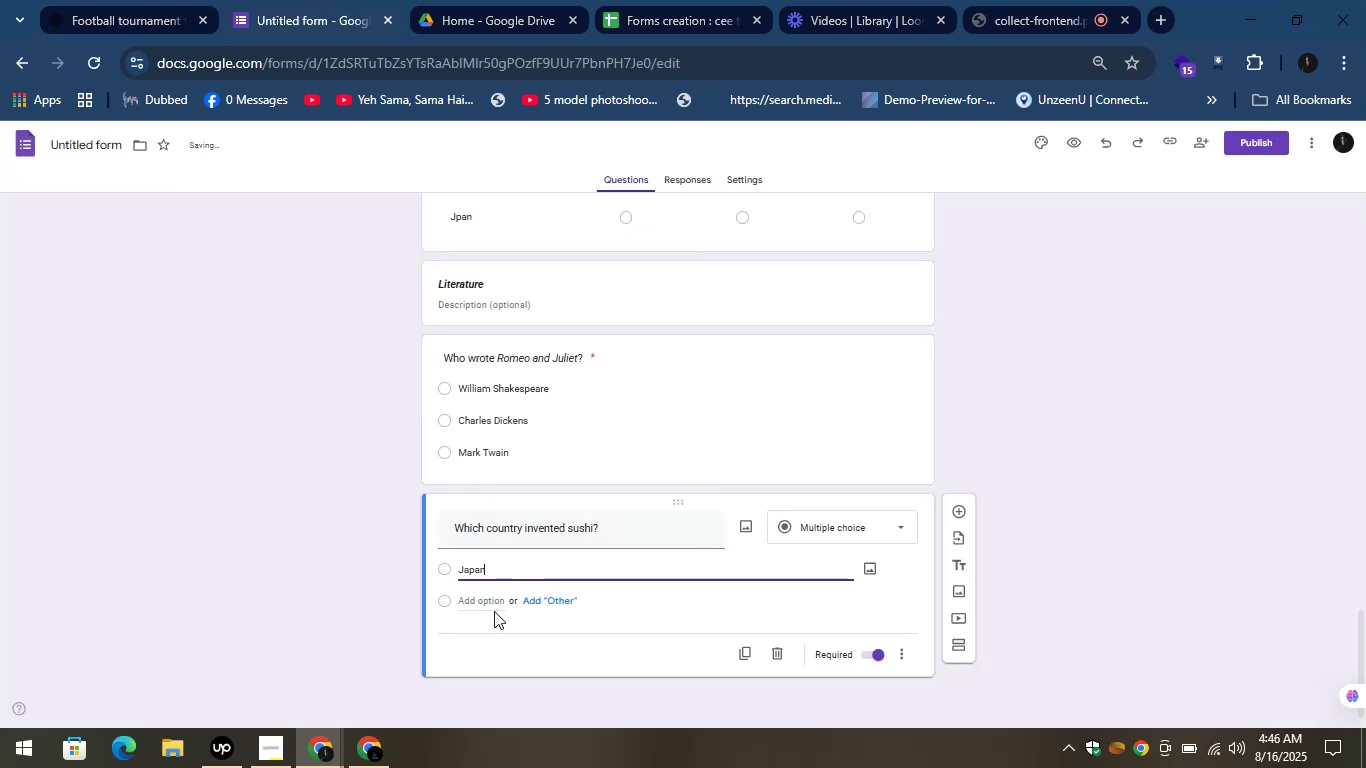 
left_click([494, 611])
 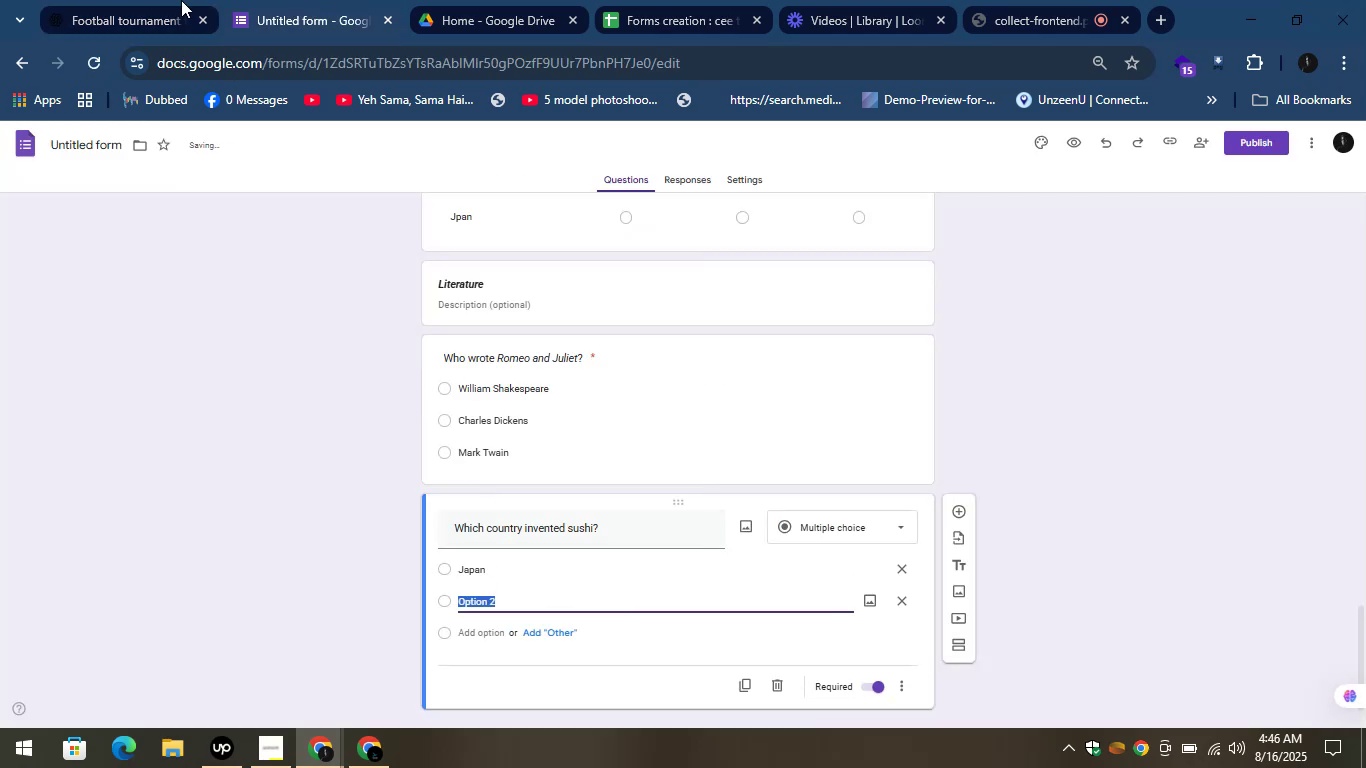 
left_click([132, 0])
 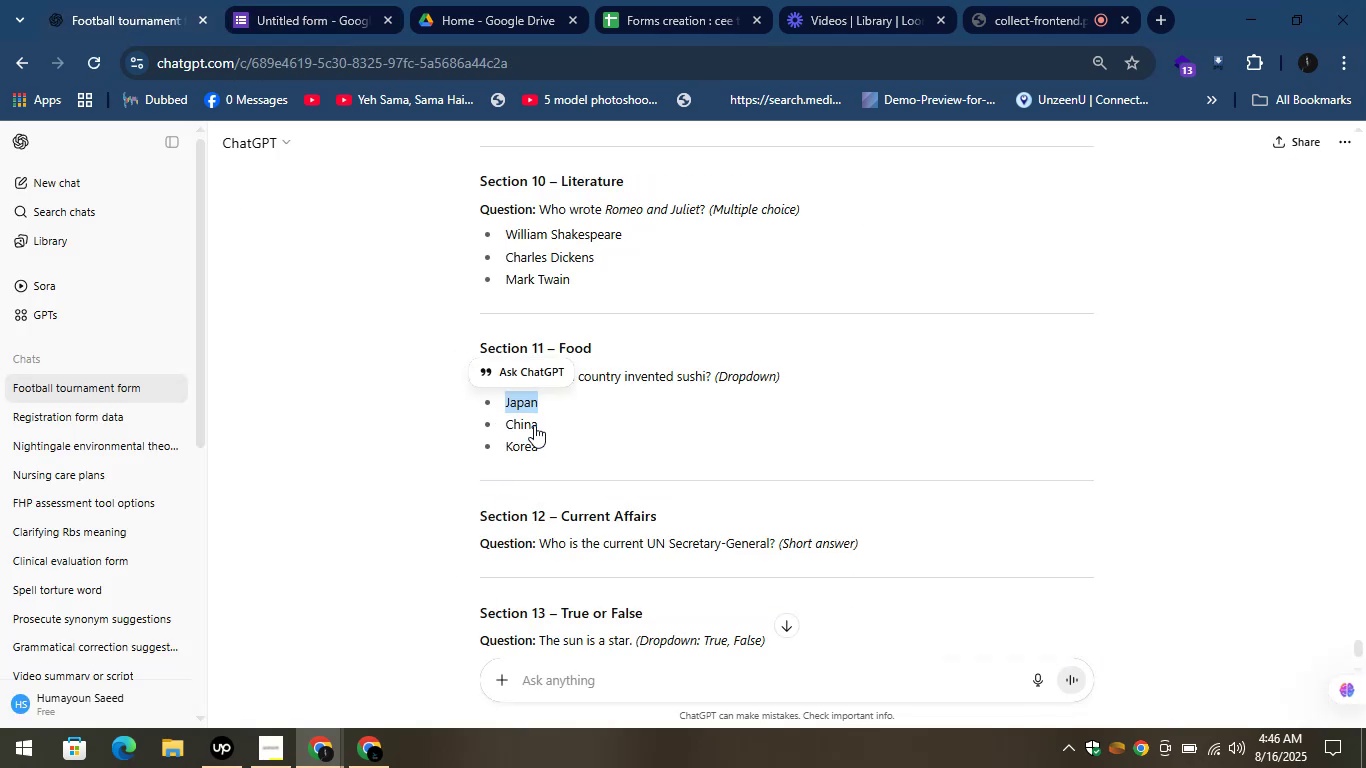 
left_click([550, 426])
 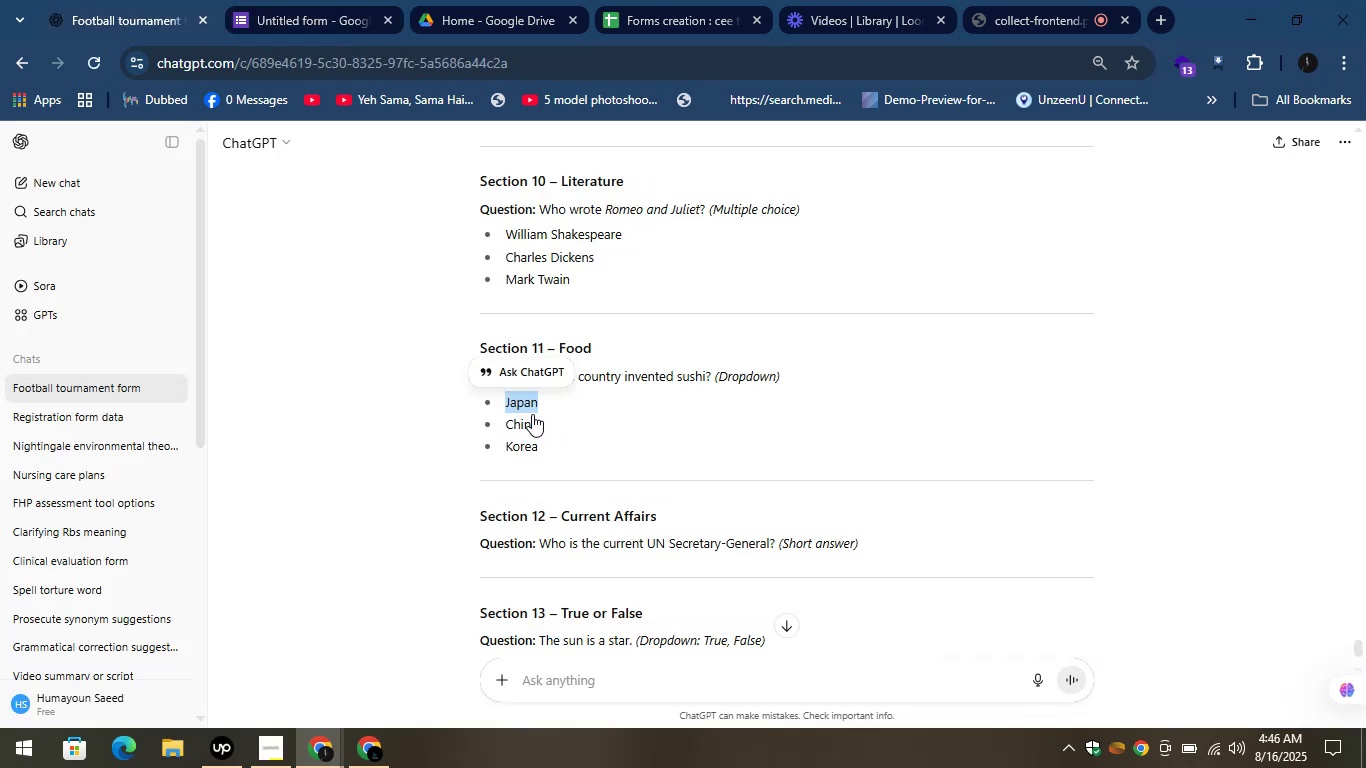 
left_click([532, 414])
 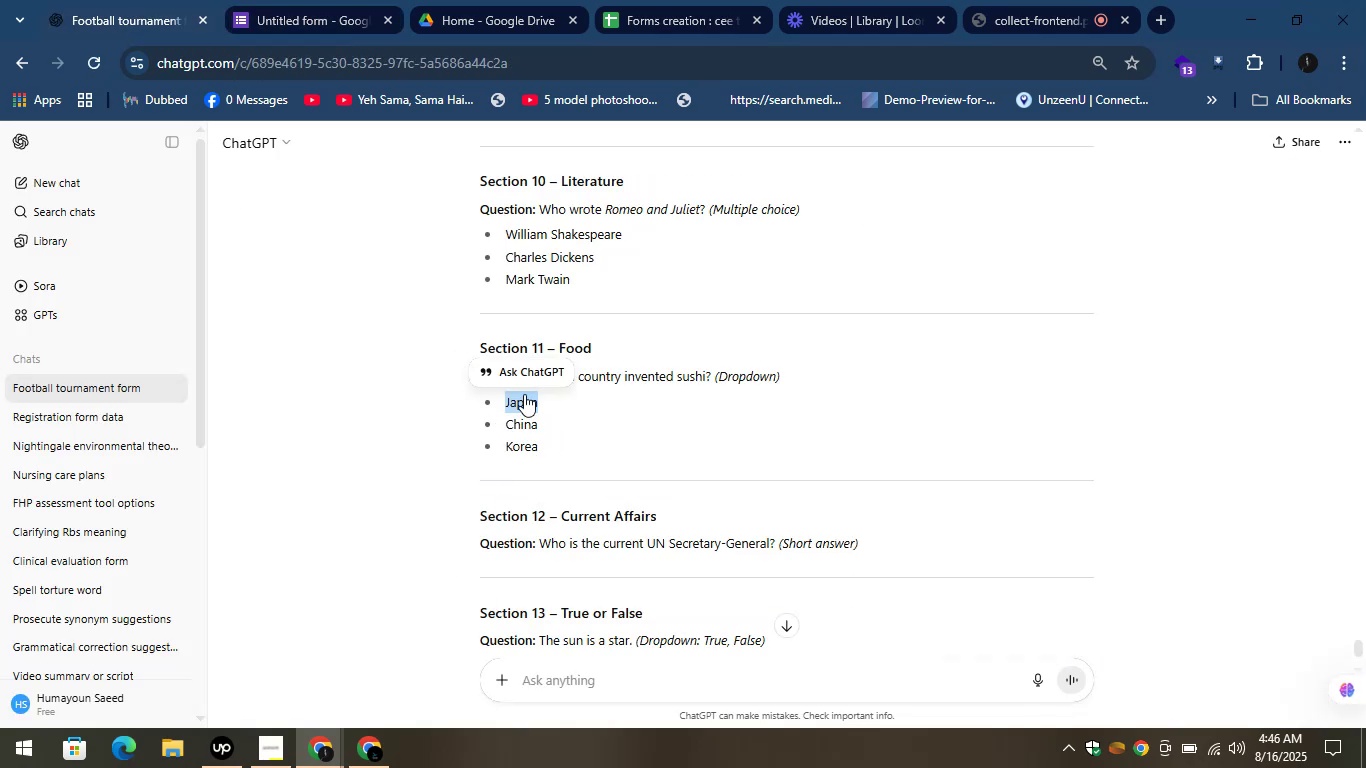 
left_click([524, 394])
 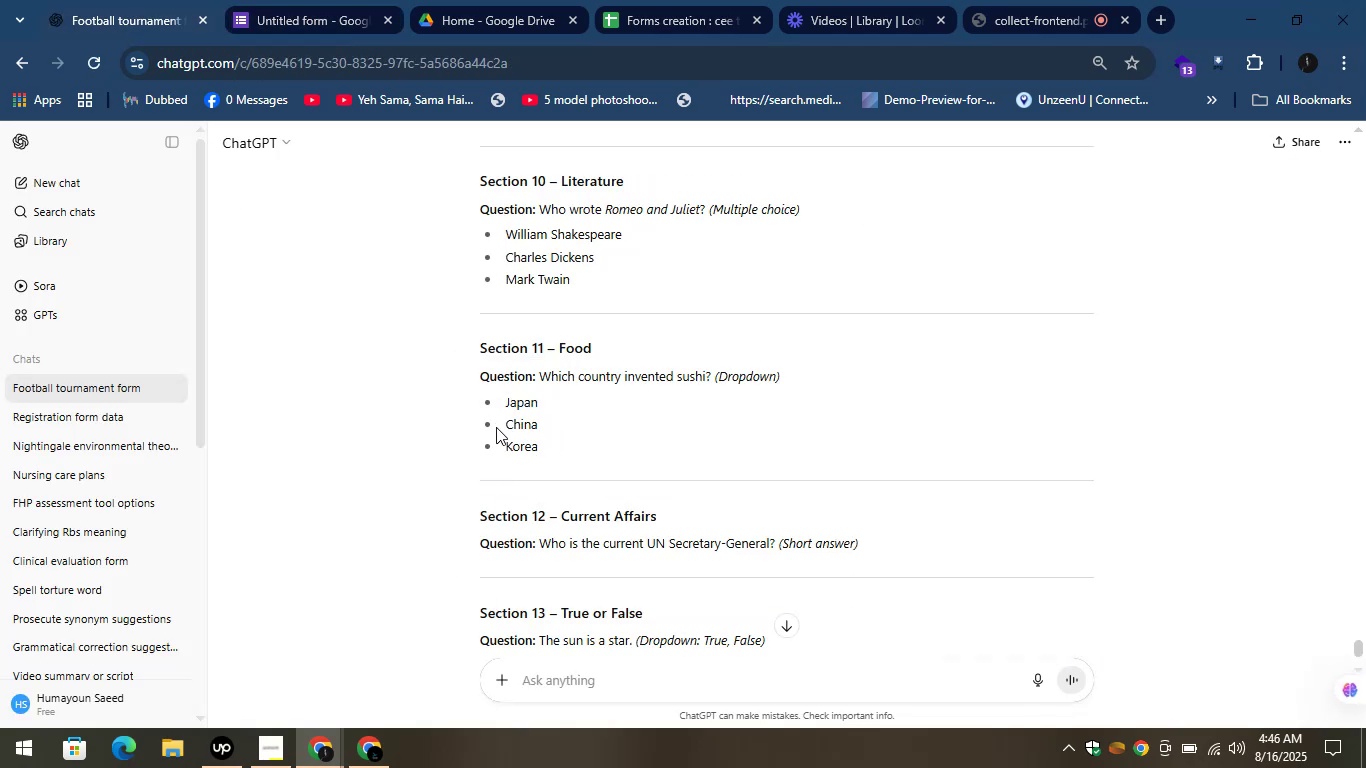 
left_click_drag(start_coordinate=[505, 424], to_coordinate=[574, 436])
 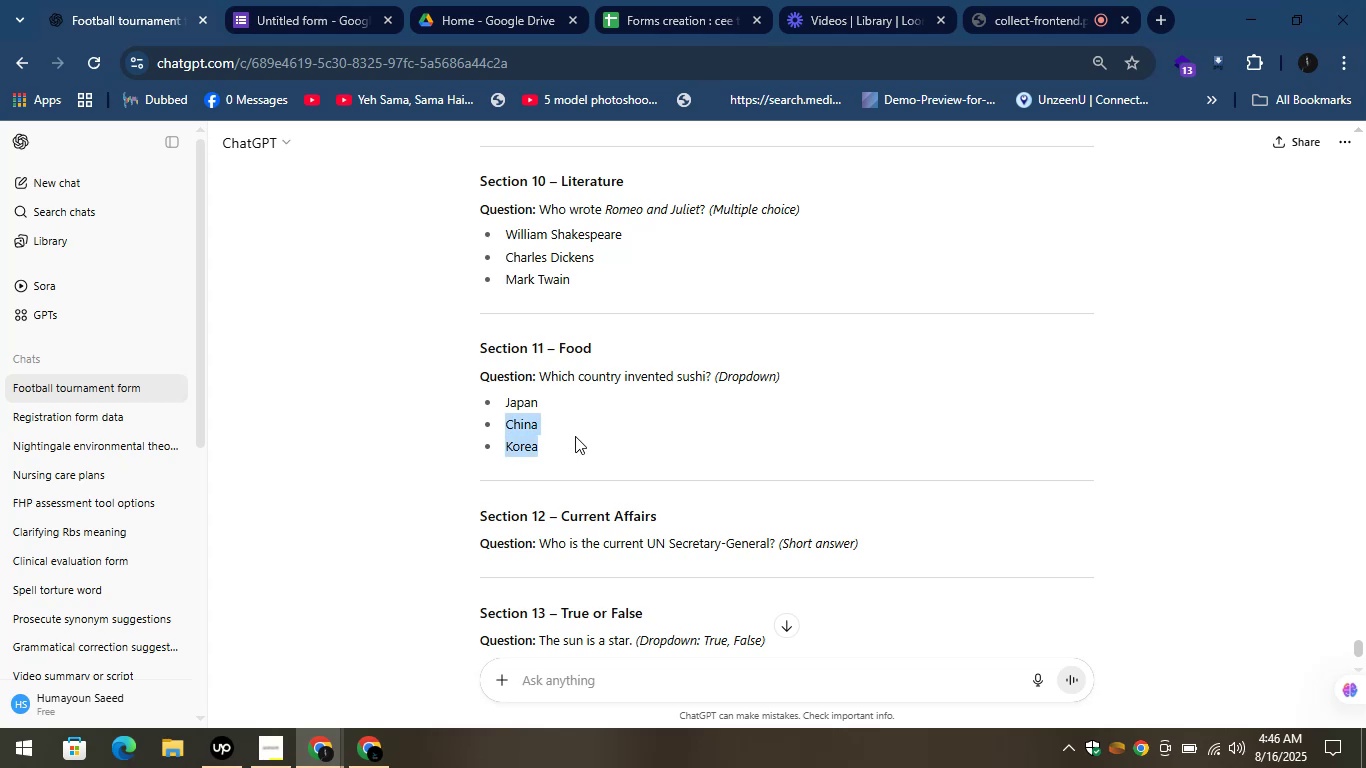 
key(Control+ControlLeft)
 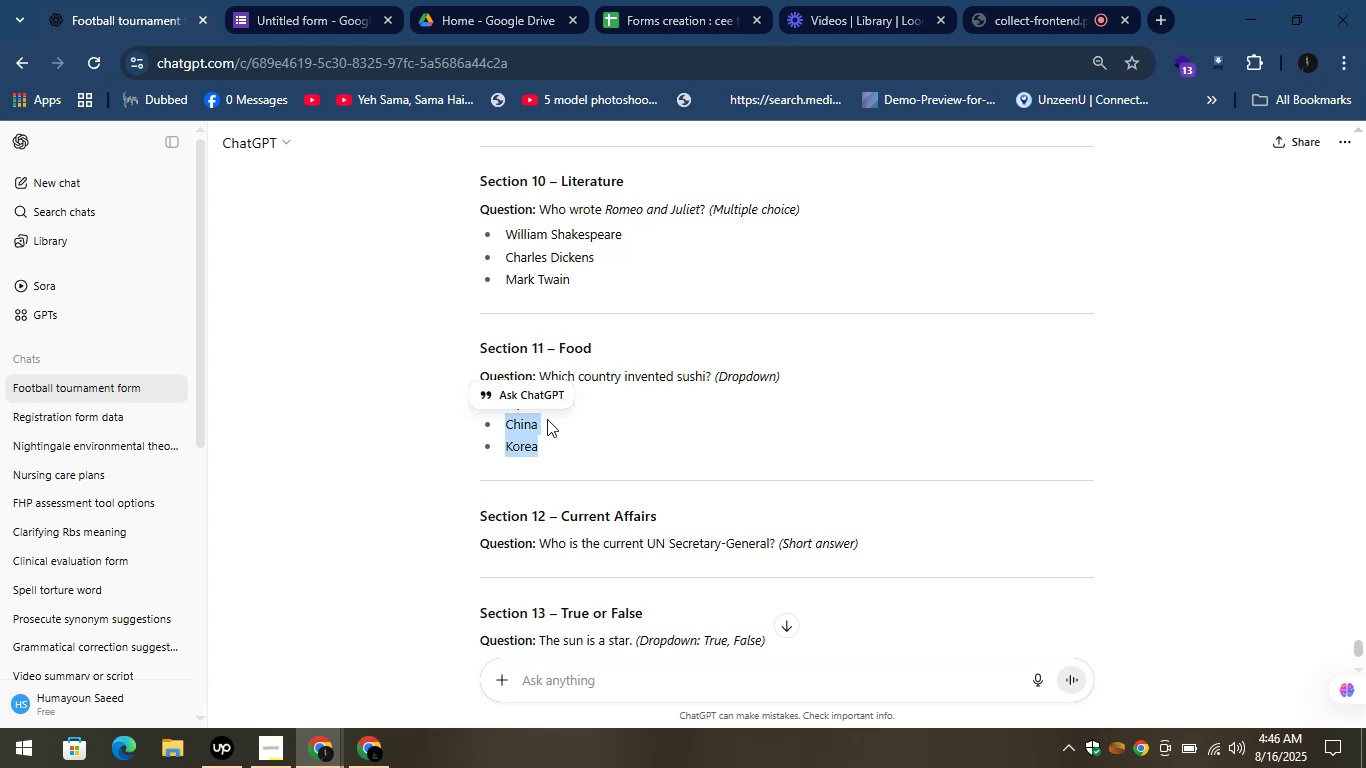 
left_click([547, 419])
 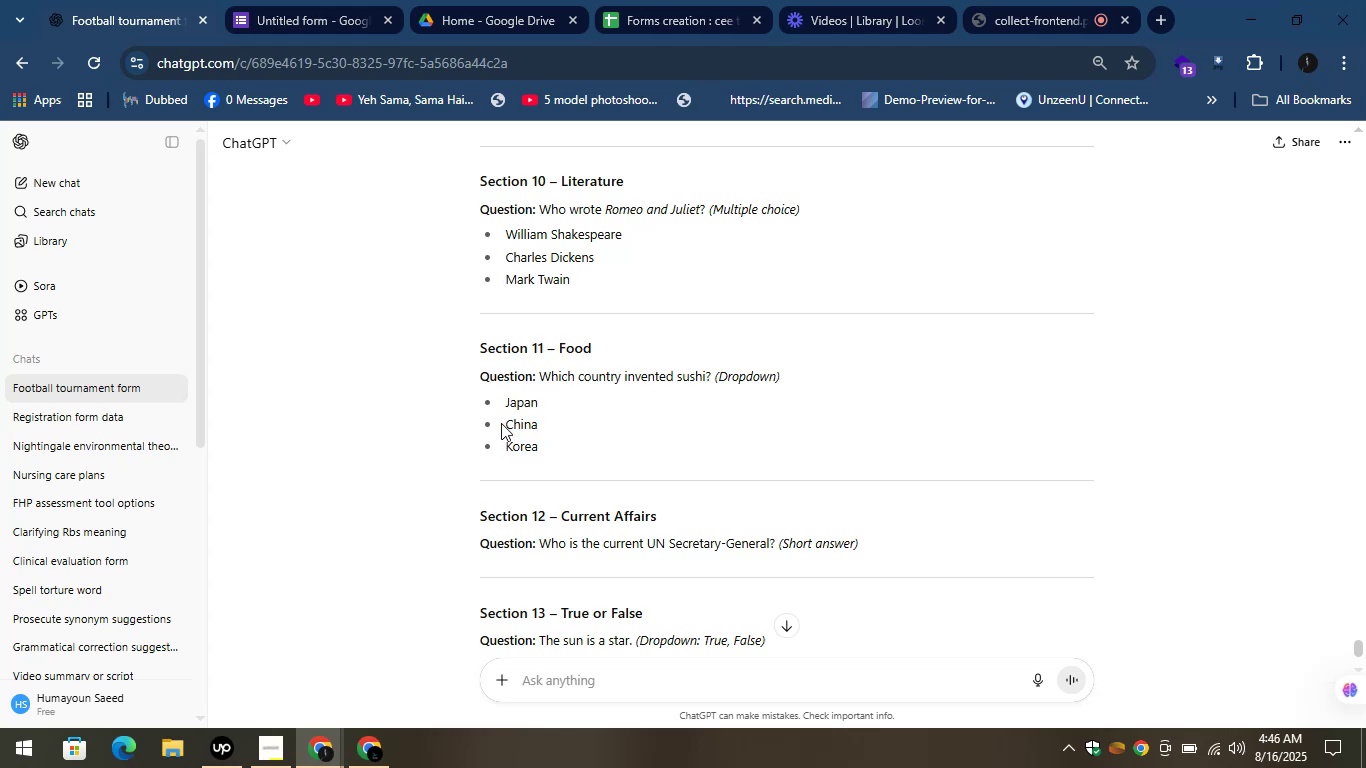 
left_click_drag(start_coordinate=[504, 423], to_coordinate=[540, 430])
 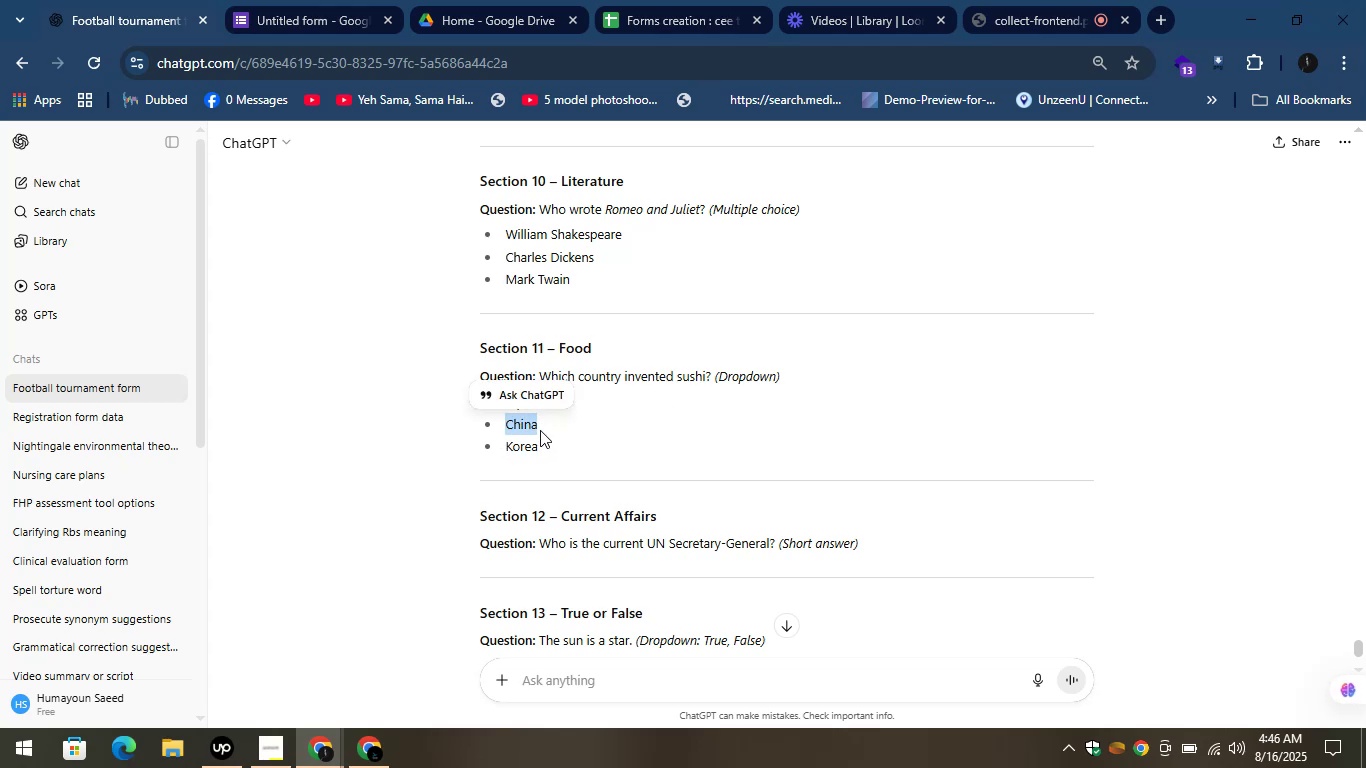 
key(Control+C)
 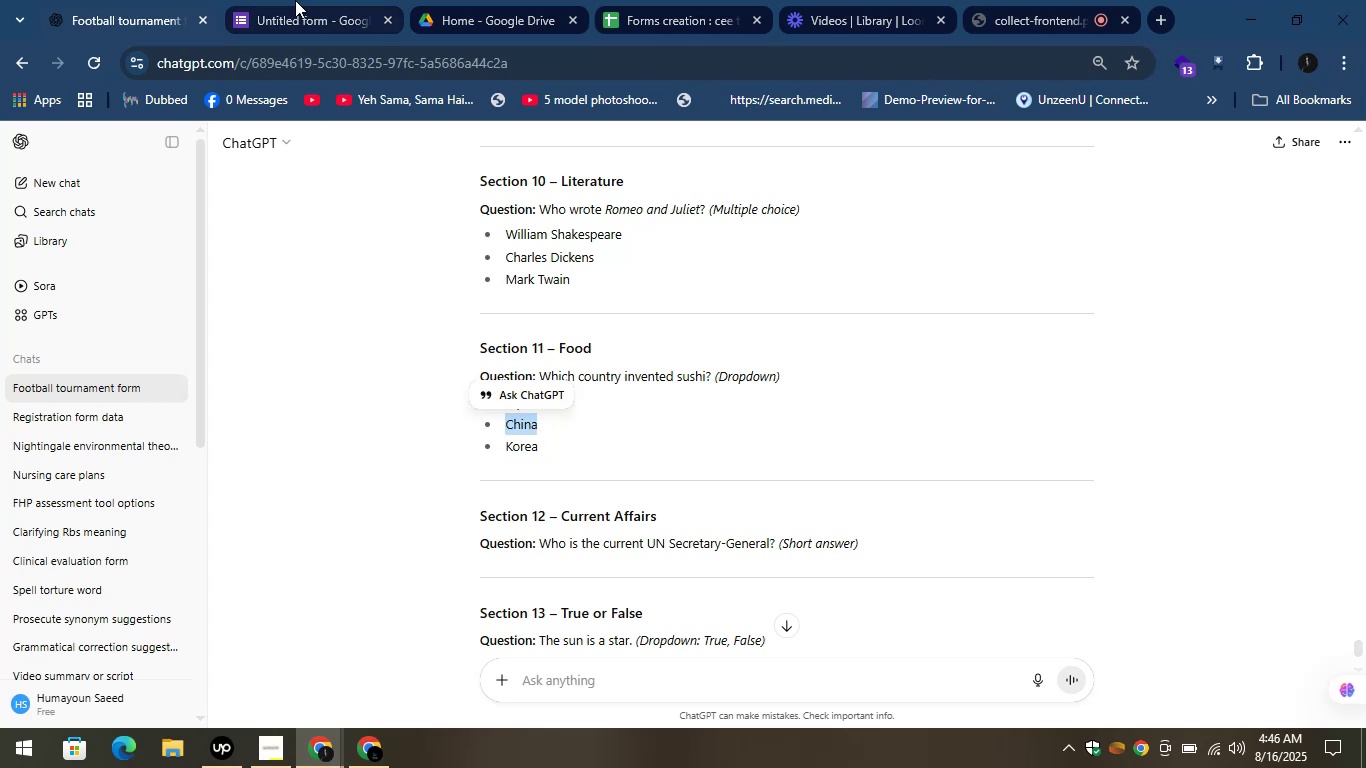 
left_click([295, 0])
 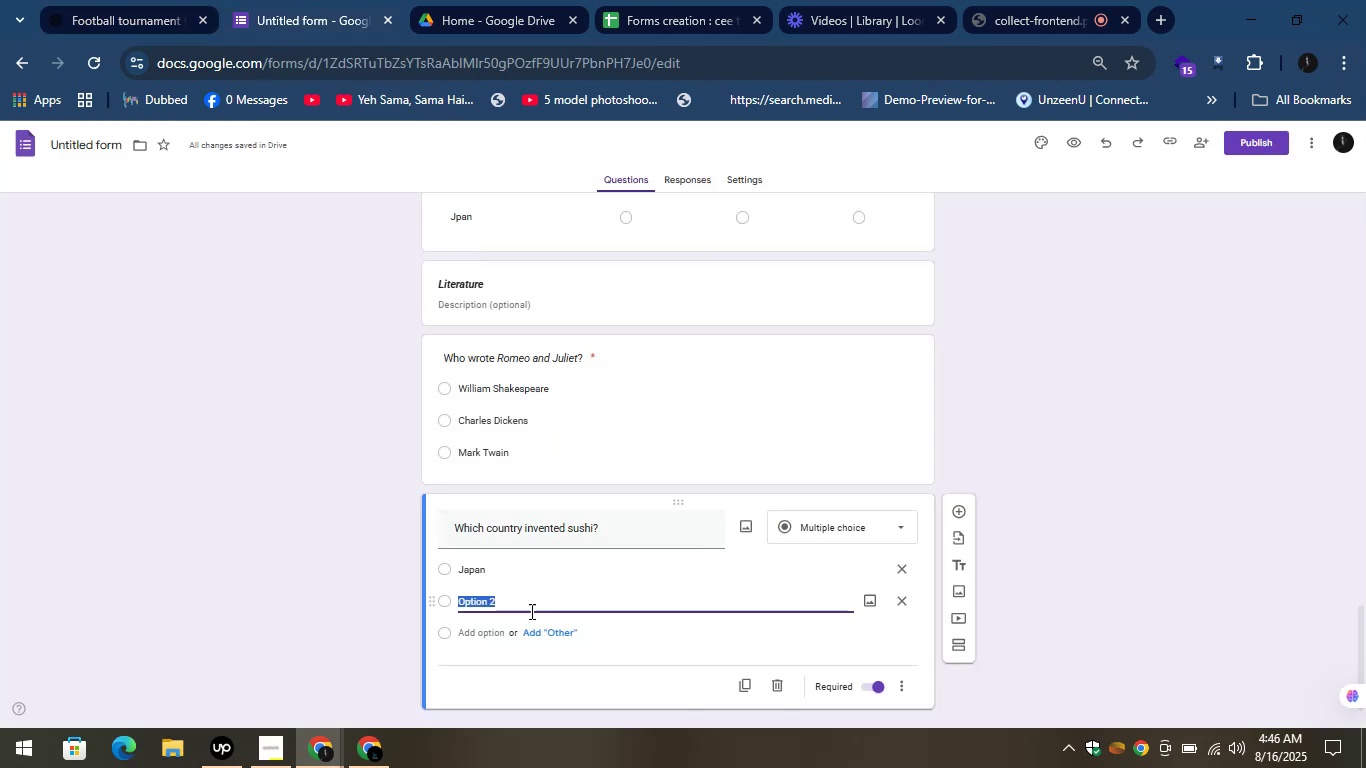 
key(Control+V)
 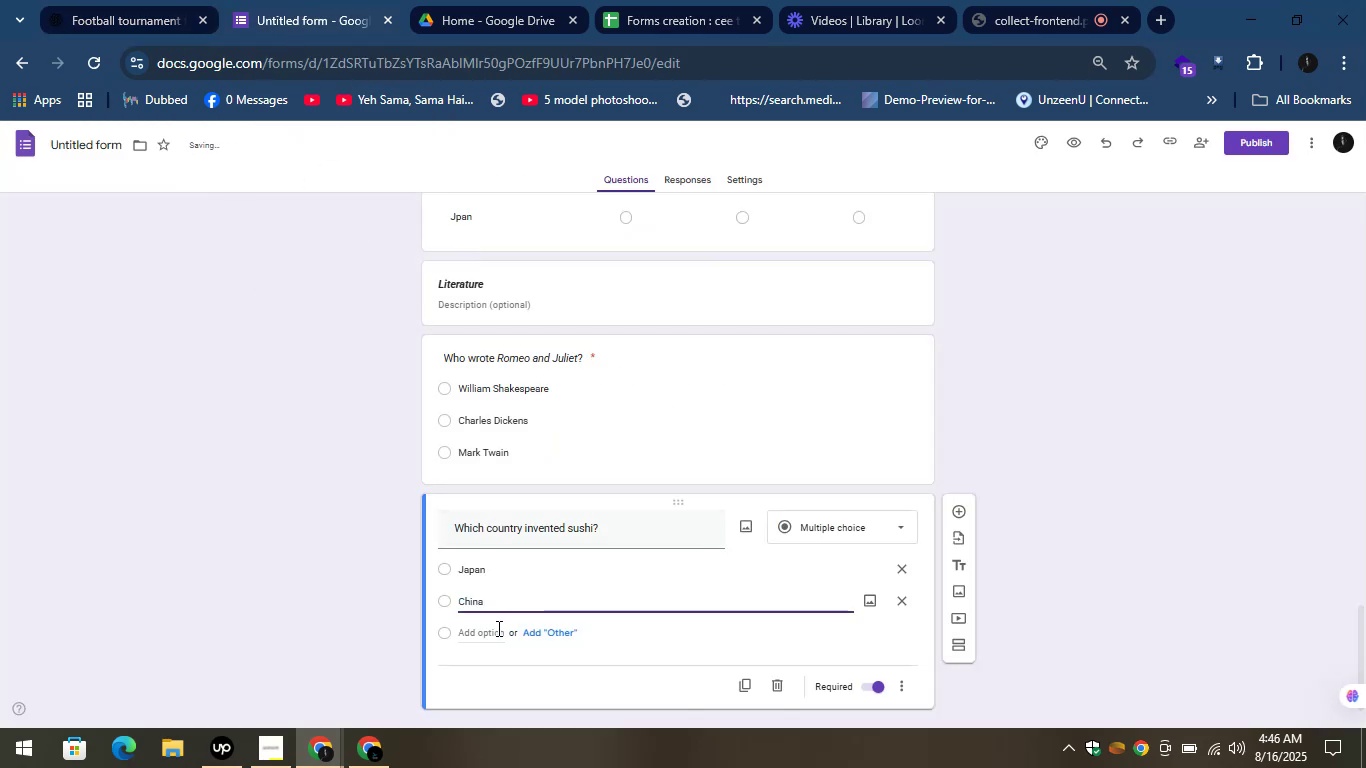 
left_click([495, 628])
 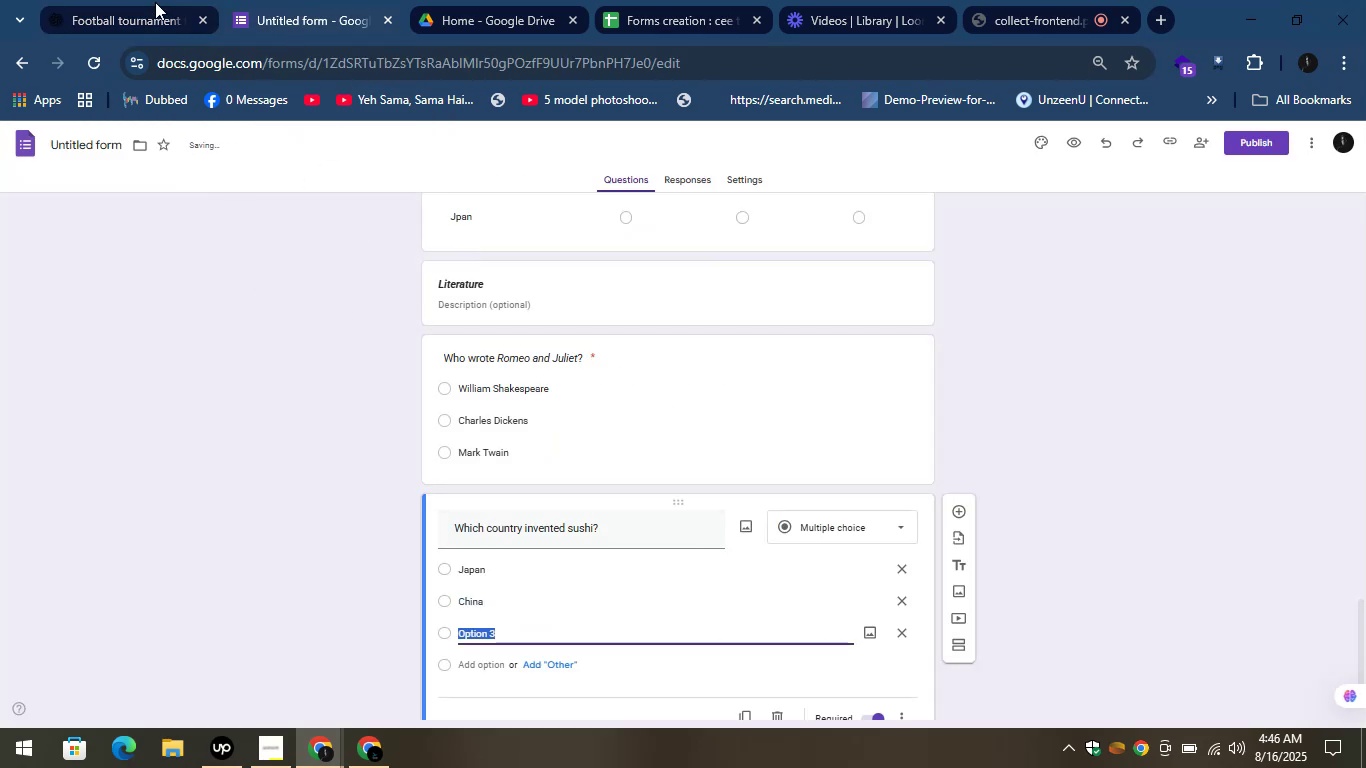 
left_click([154, 0])
 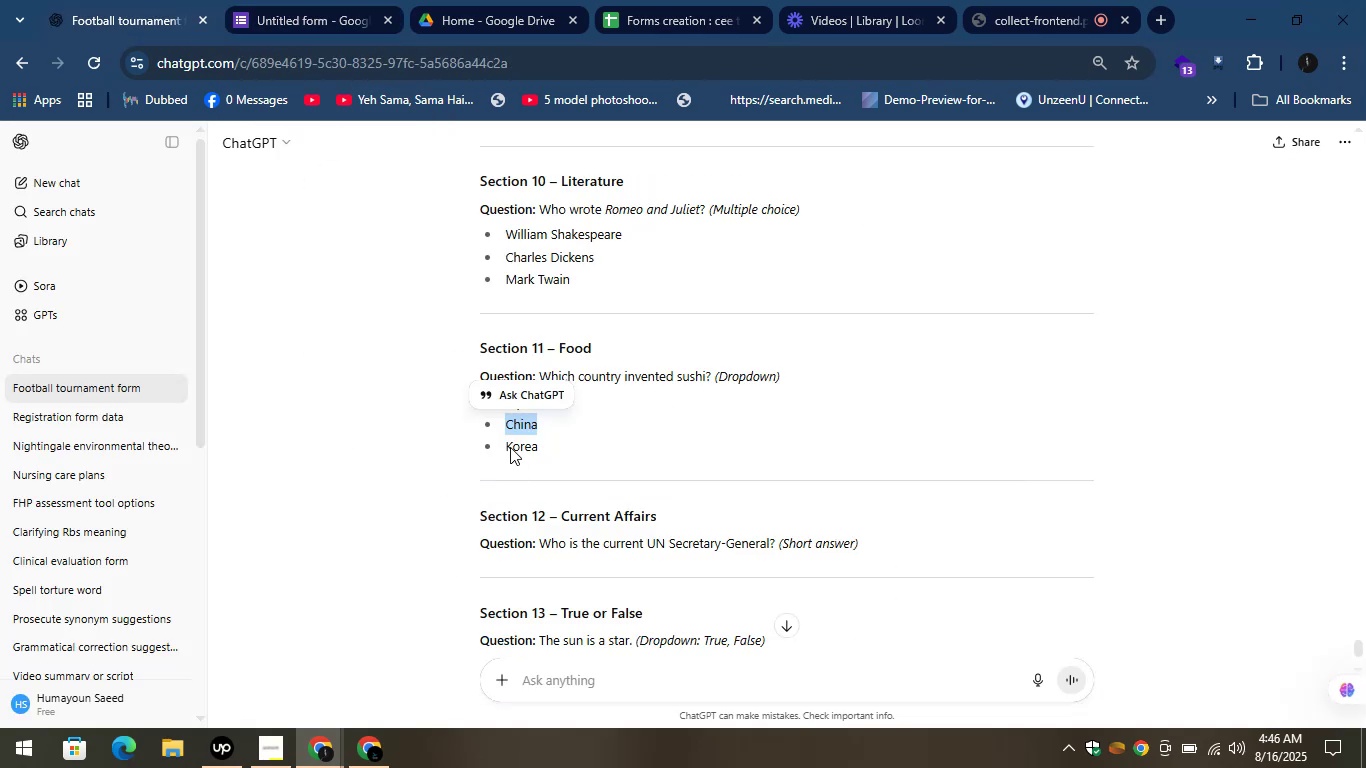 
left_click_drag(start_coordinate=[504, 445], to_coordinate=[570, 453])
 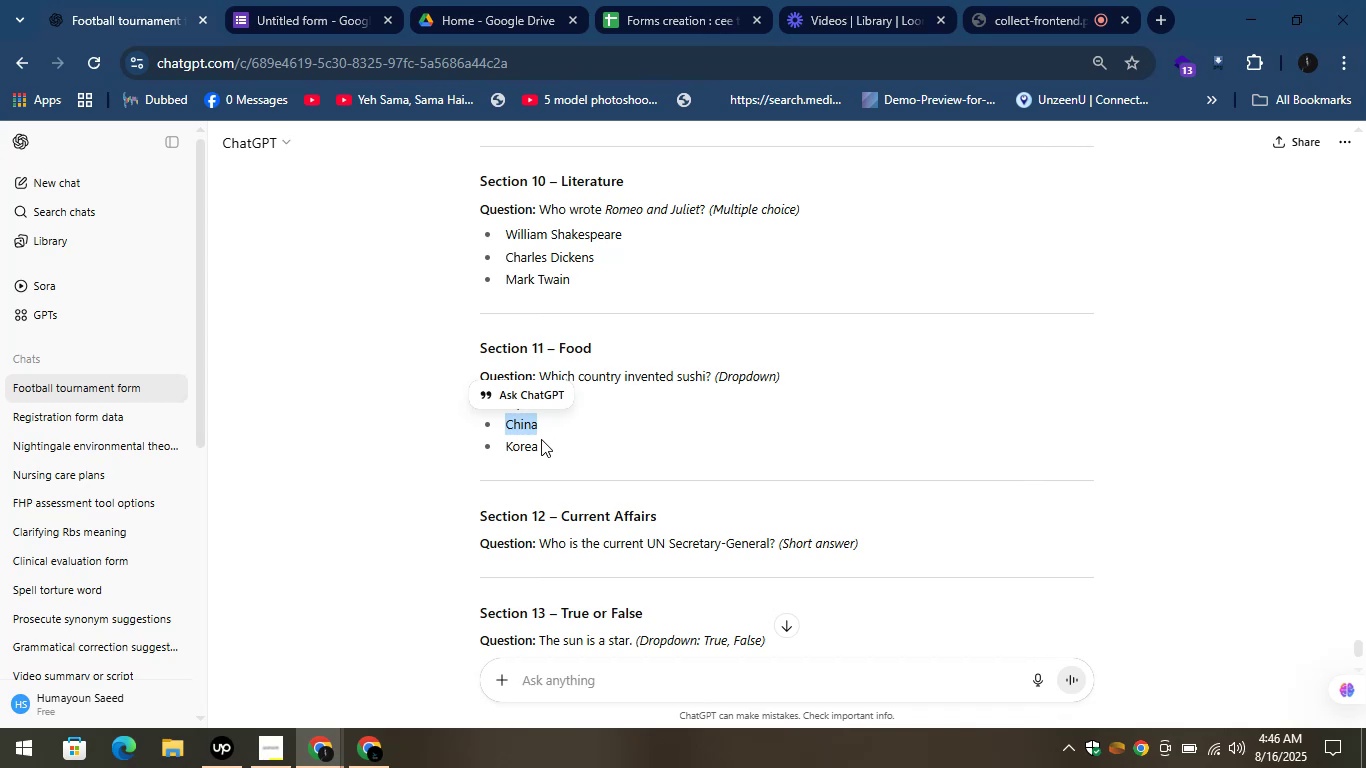 
left_click_drag(start_coordinate=[540, 440], to_coordinate=[538, 445])
 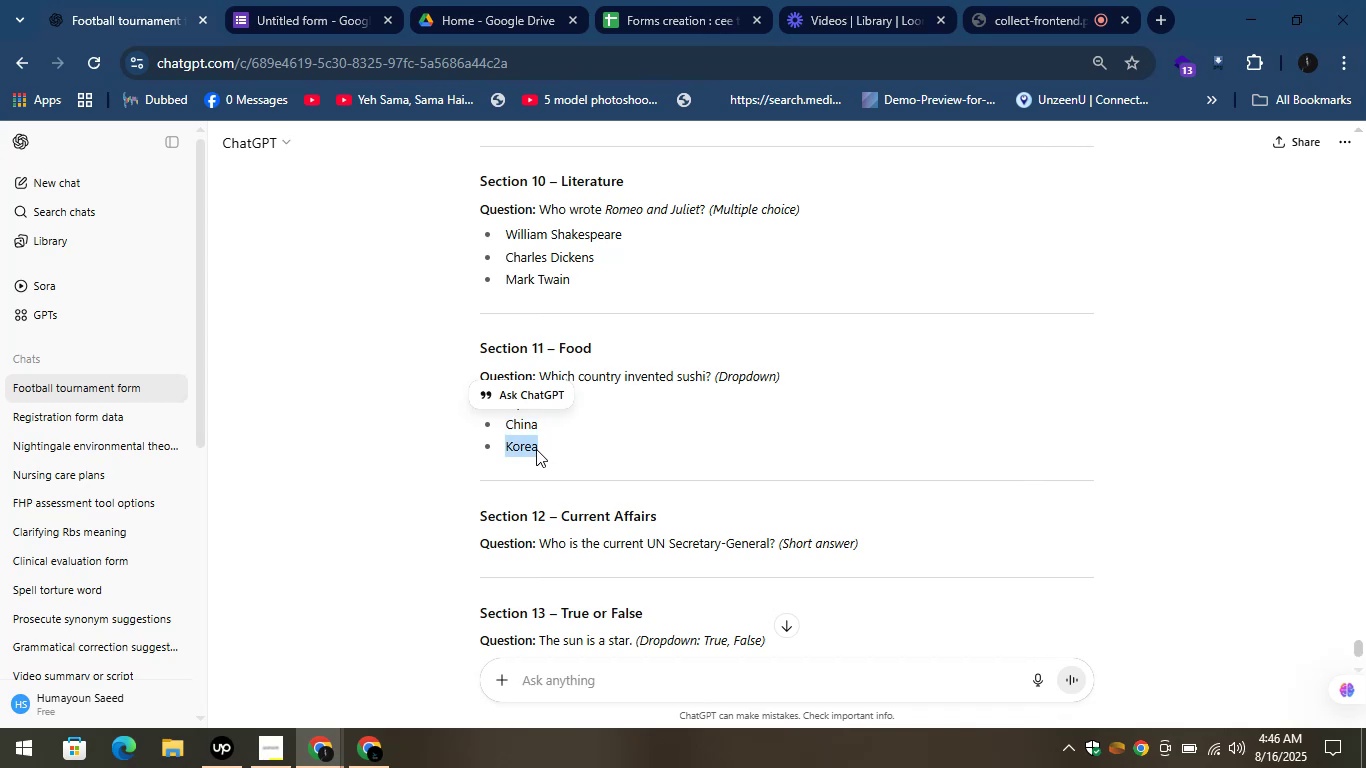 
key(Control+C)
 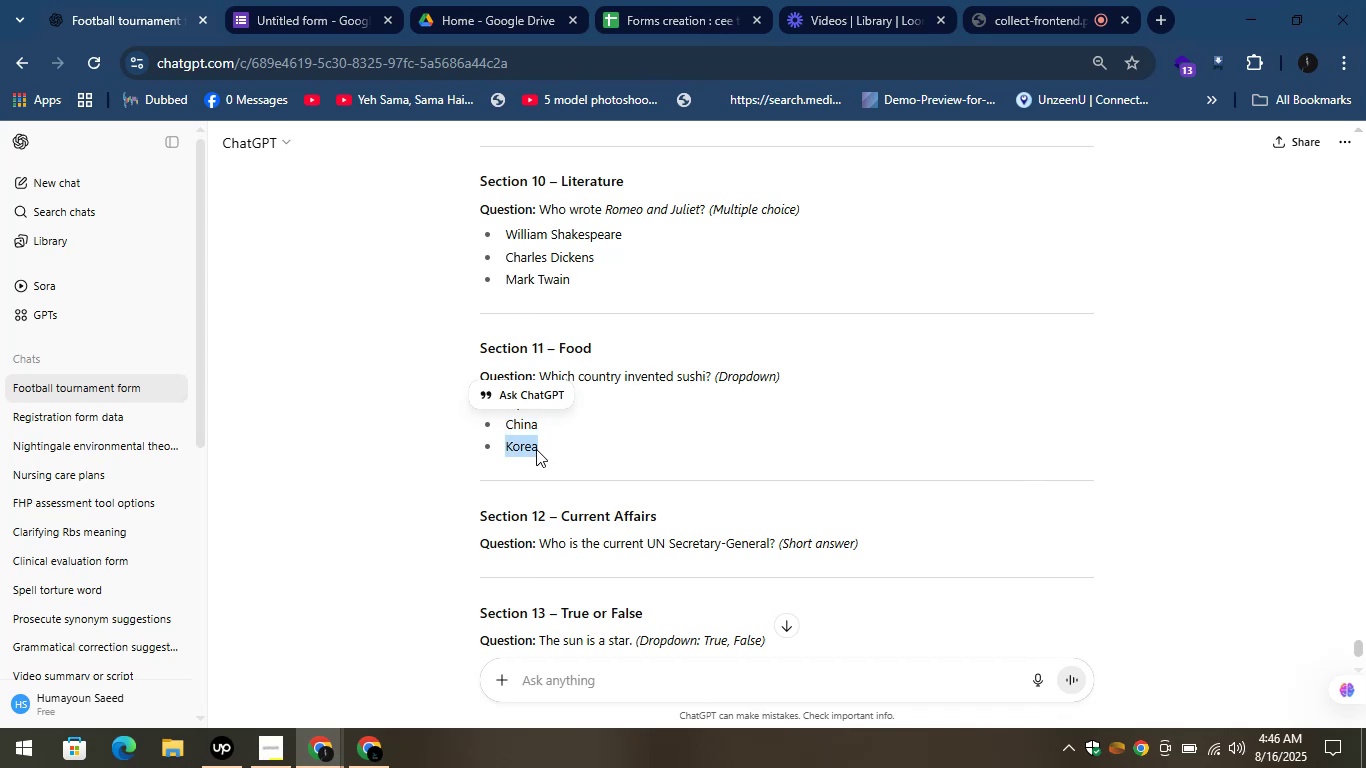 
key(Control+C)
 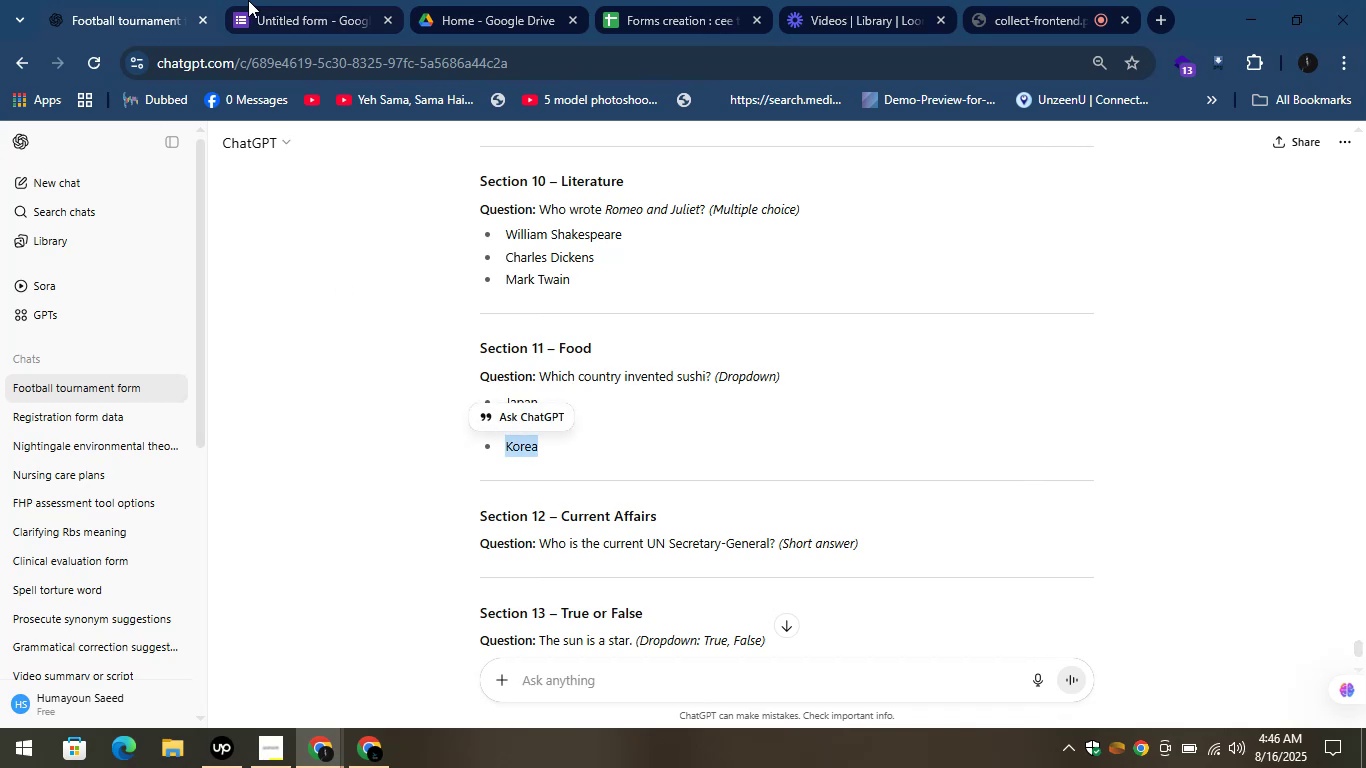 
left_click([251, 0])
 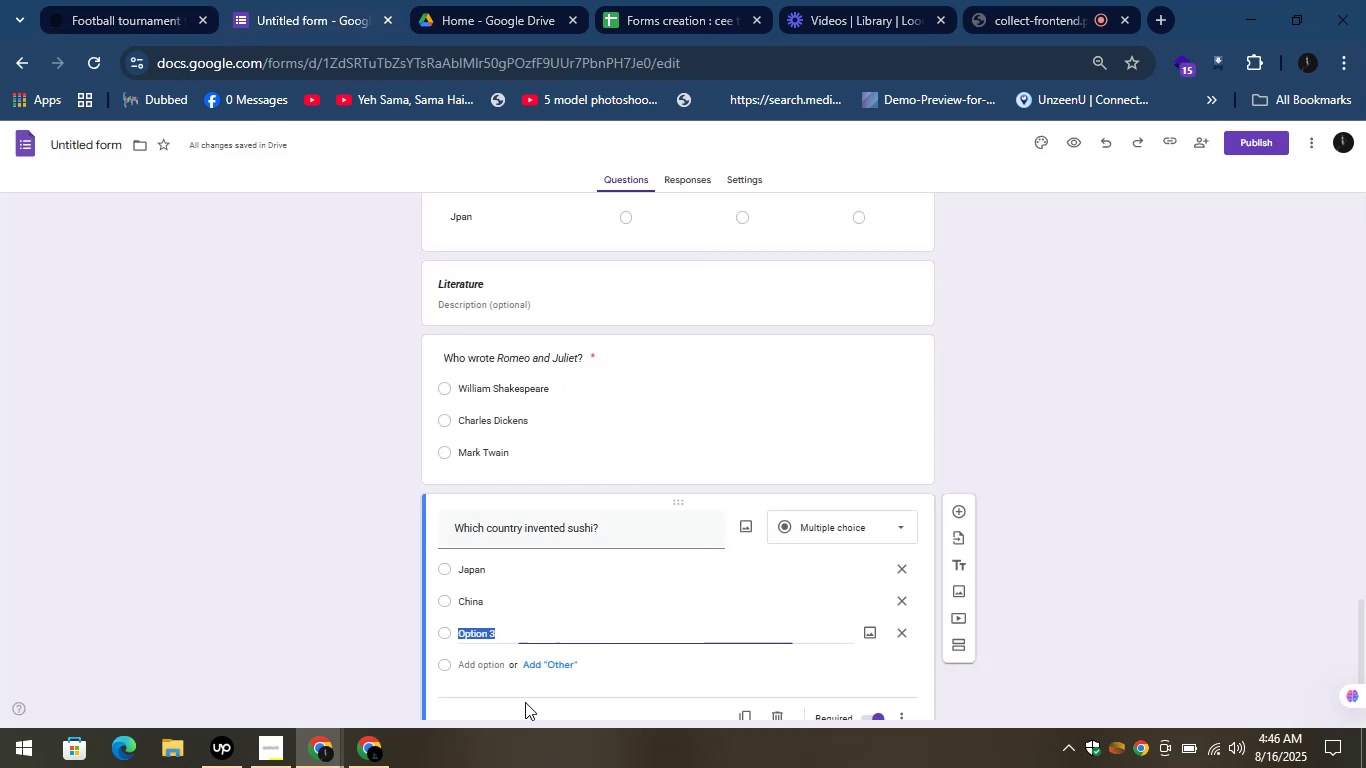 
key(Control+V)
 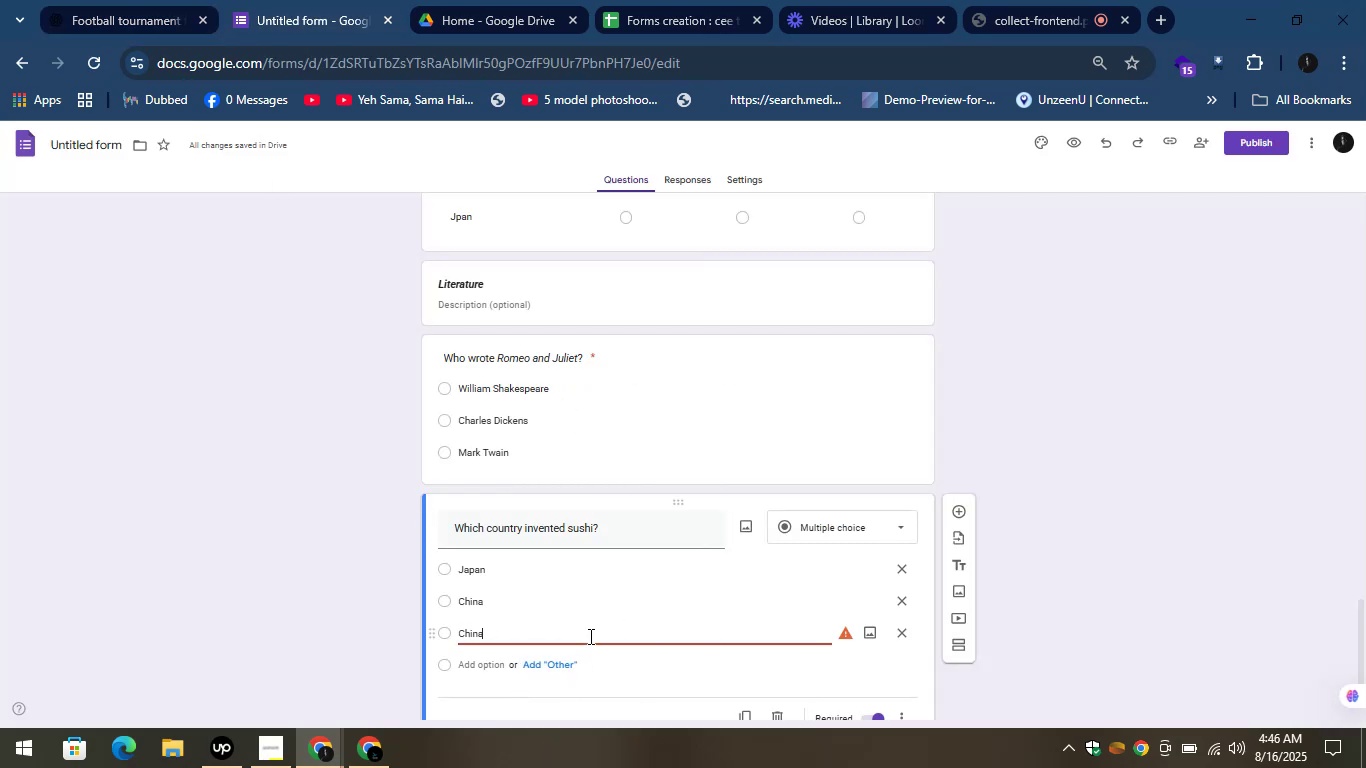 
mouse_move([814, 632])
 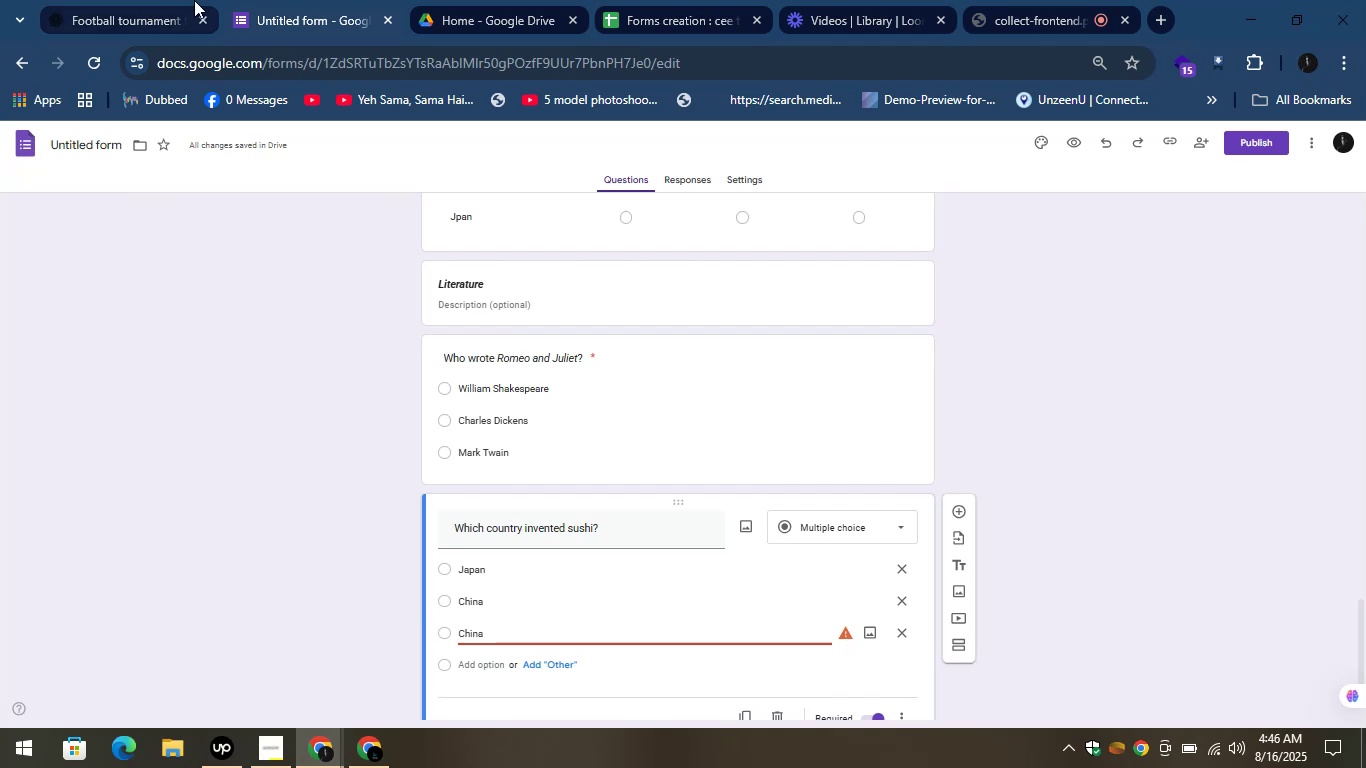 
left_click([106, 0])
 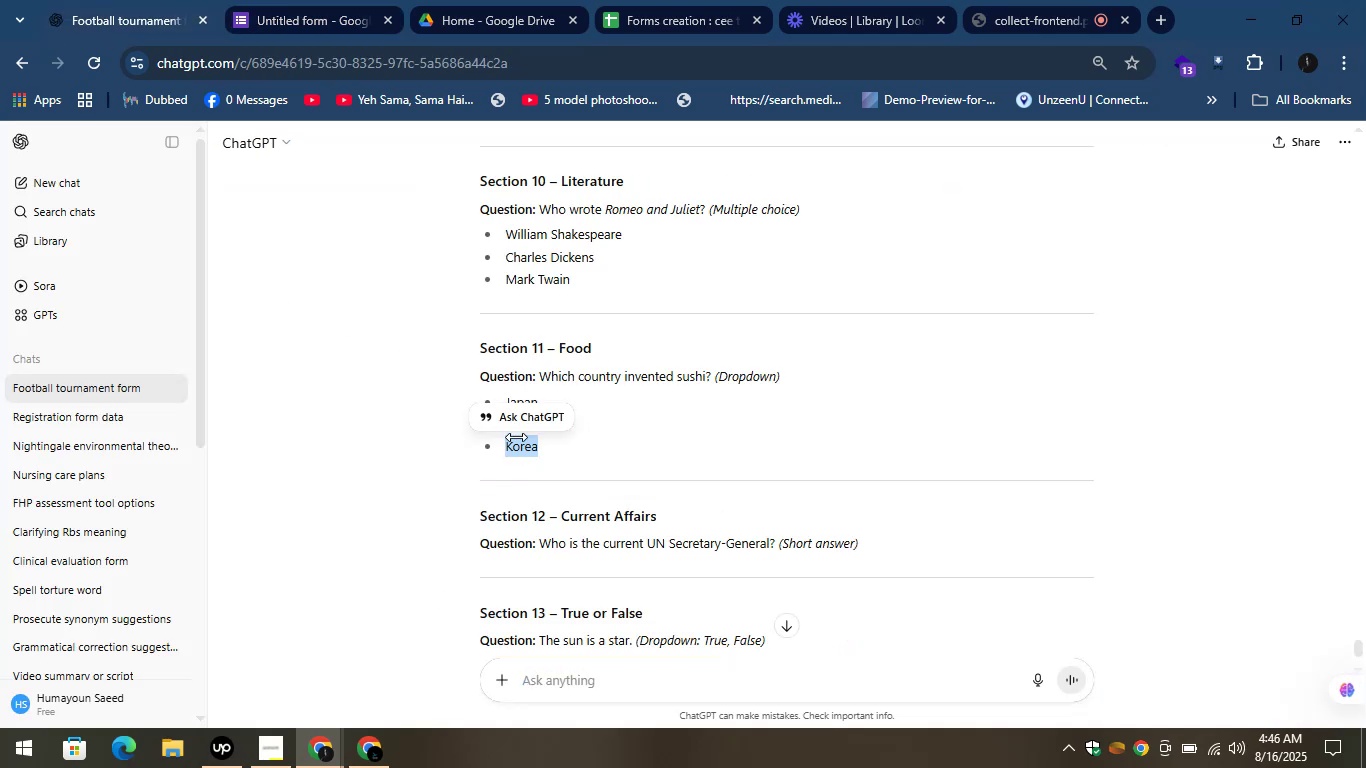 
right_click([521, 448])
 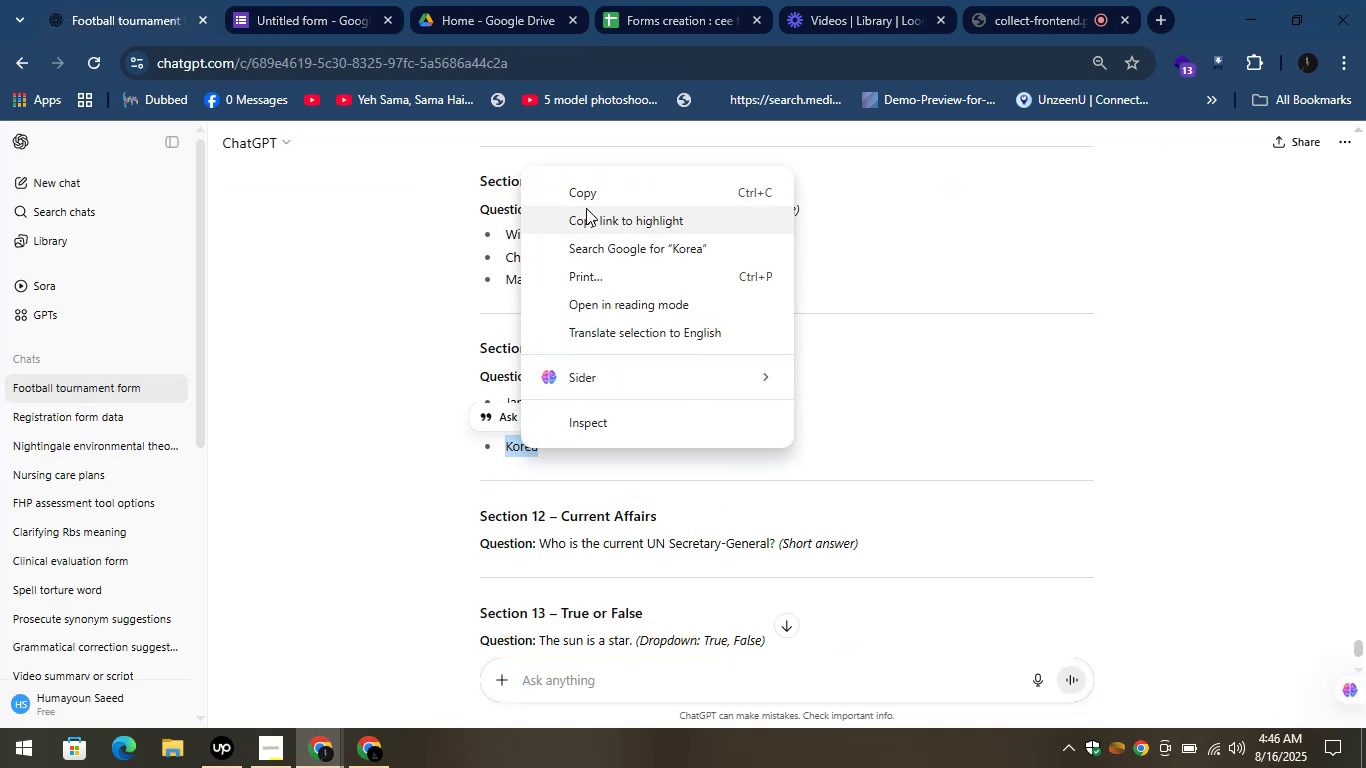 
left_click([586, 198])
 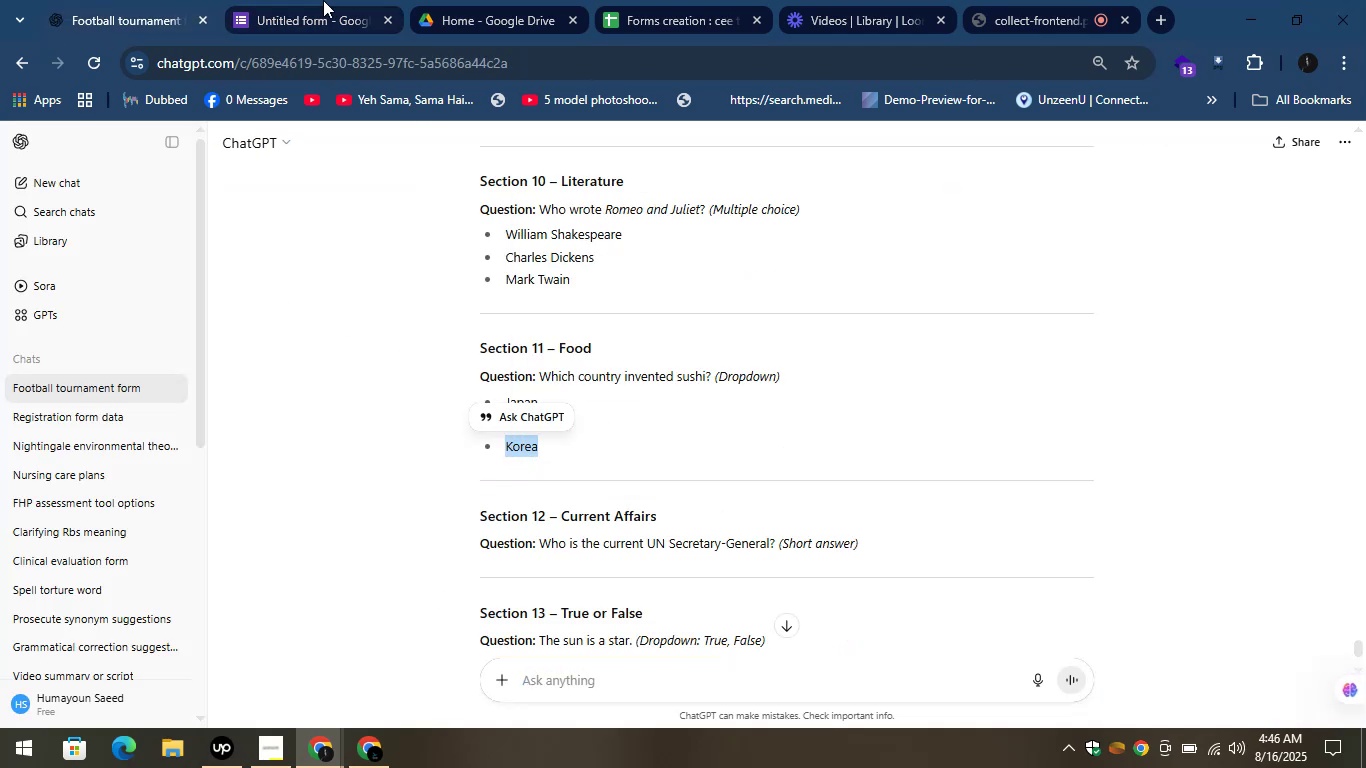 
left_click([323, 0])
 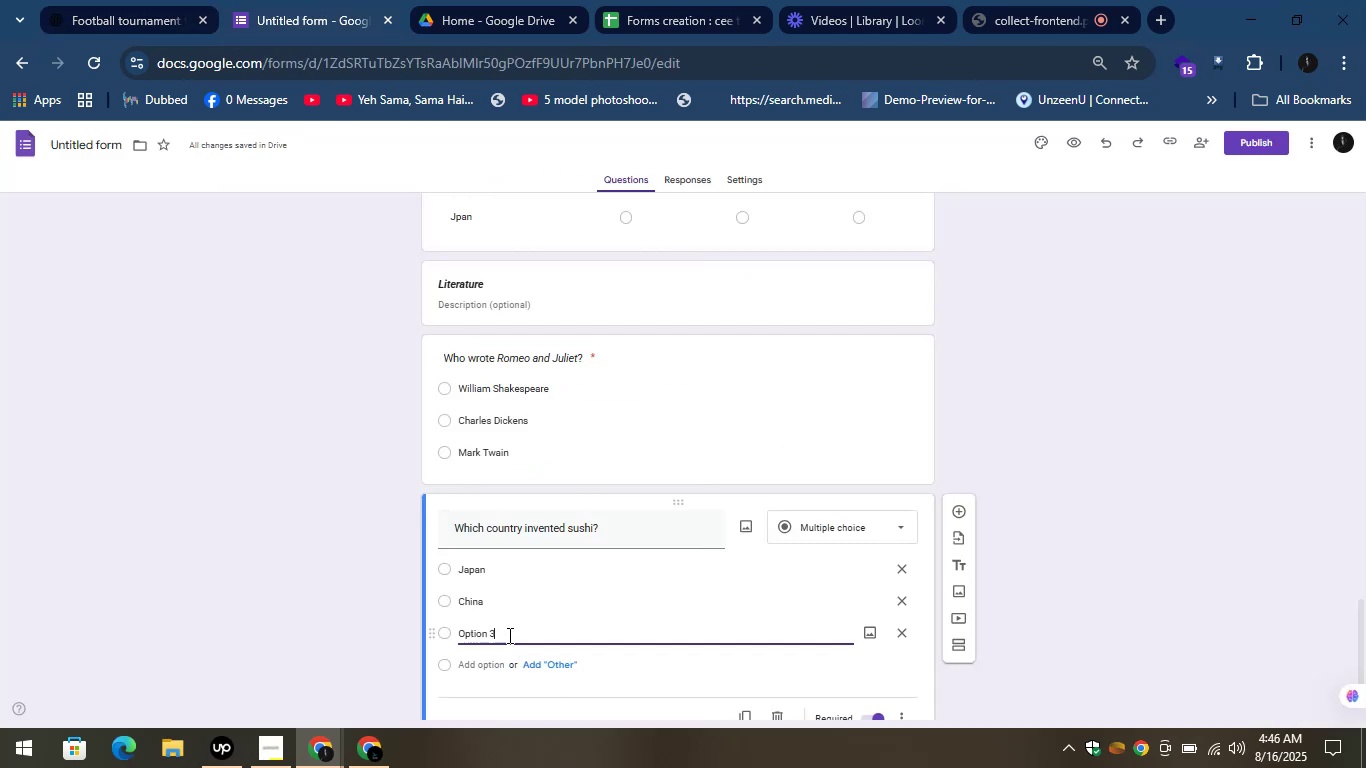 
key(Control+A)
 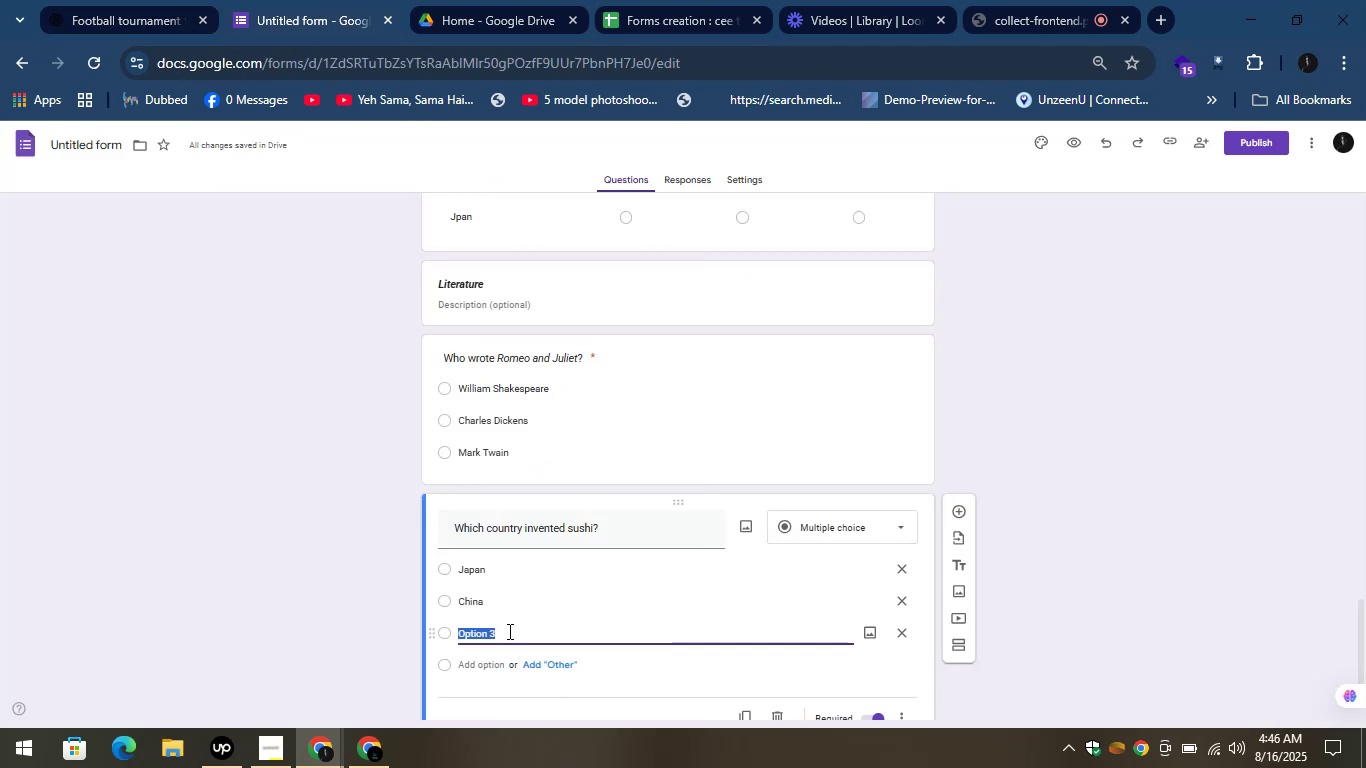 
key(Control+V)
 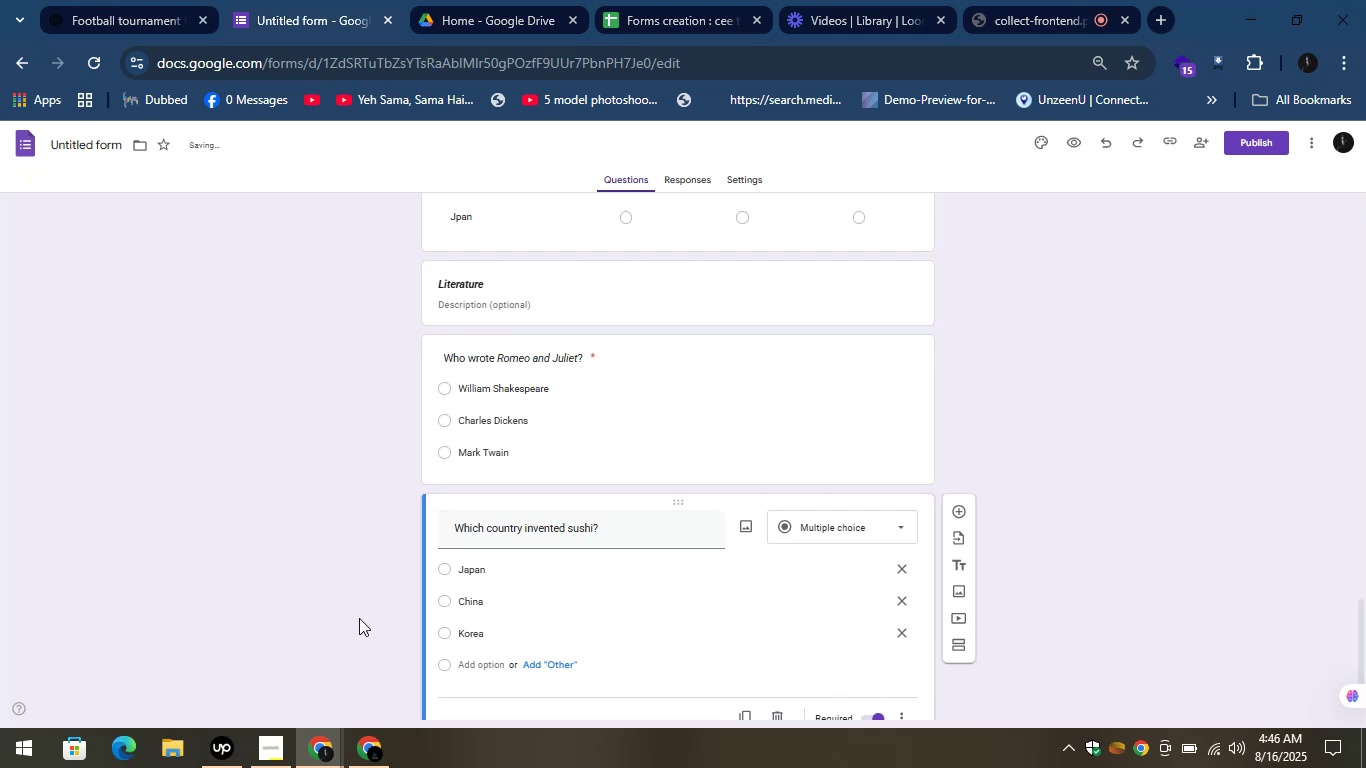 
scroll: coordinate [729, 510], scroll_direction: down, amount: 1.0
 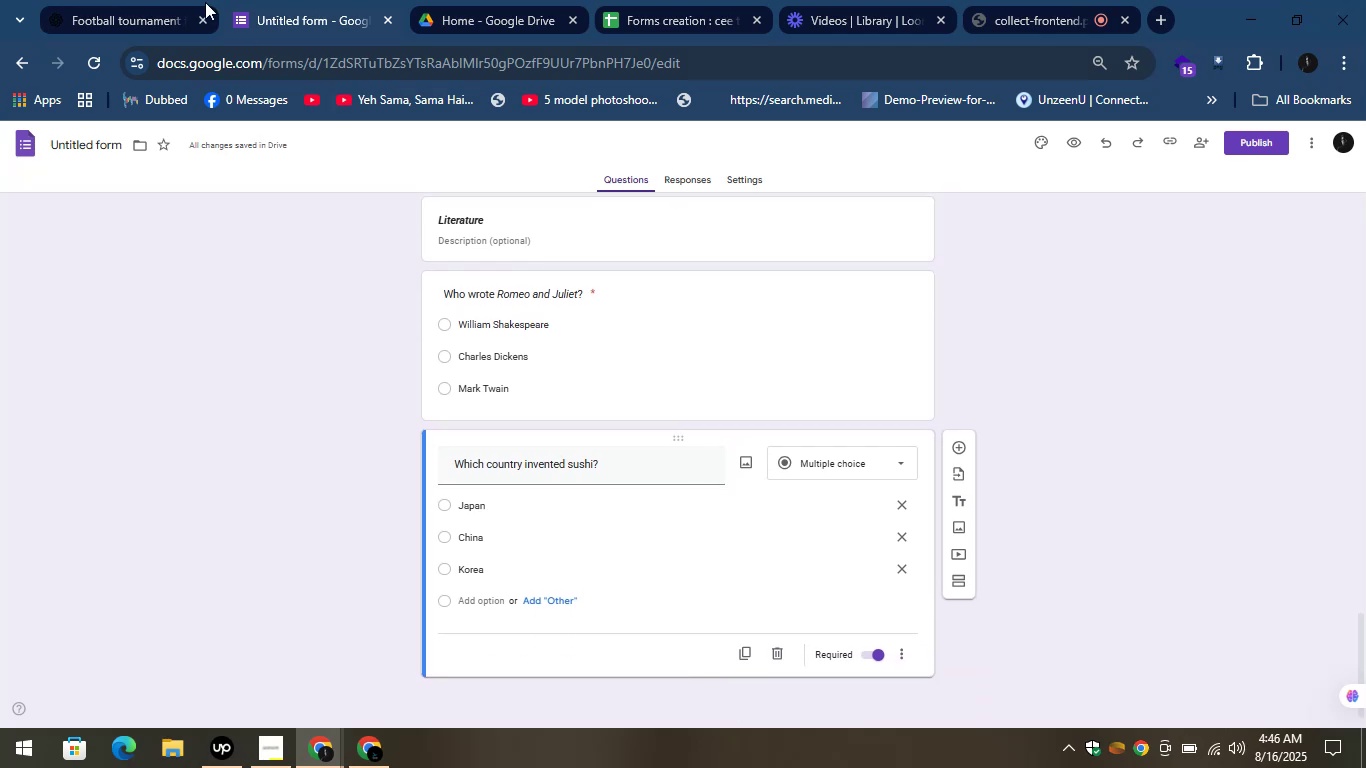 
left_click([158, 0])
 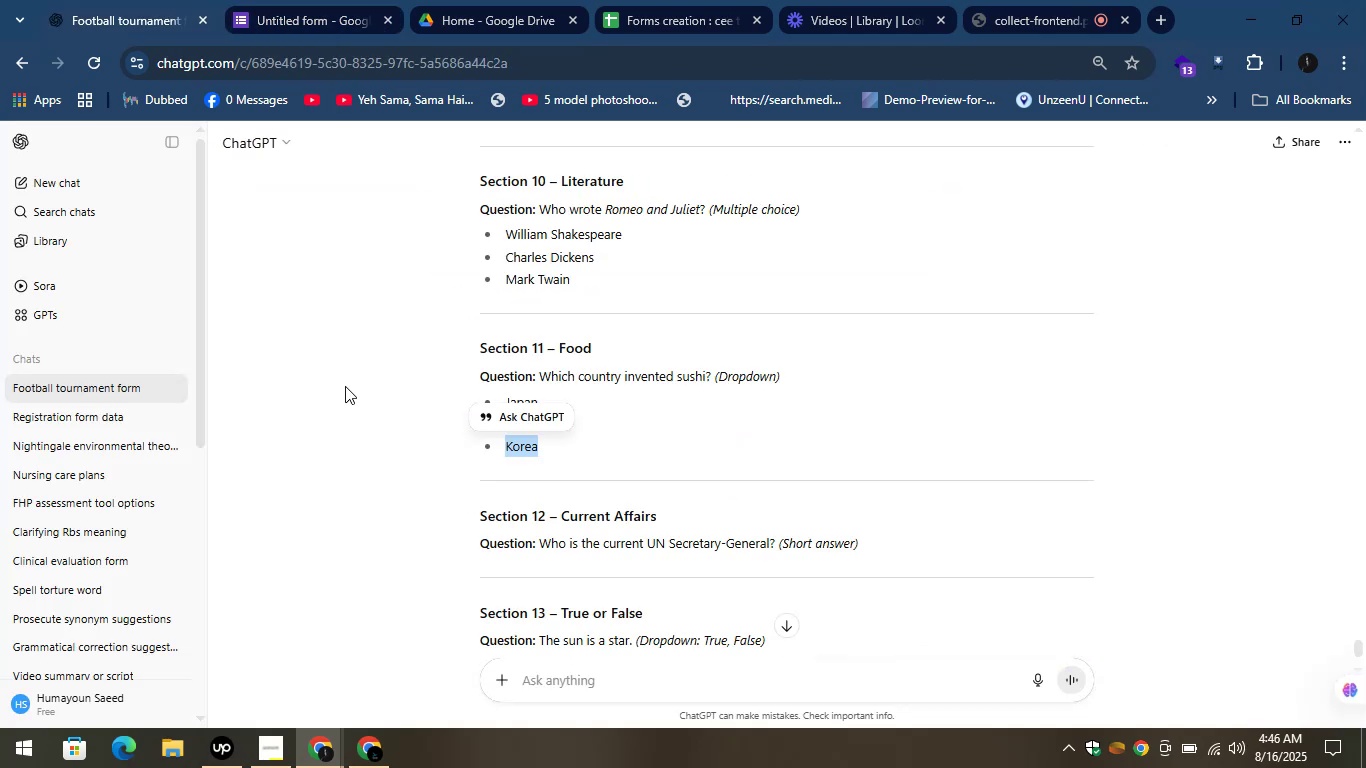 
scroll: coordinate [656, 515], scroll_direction: down, amount: 4.0
 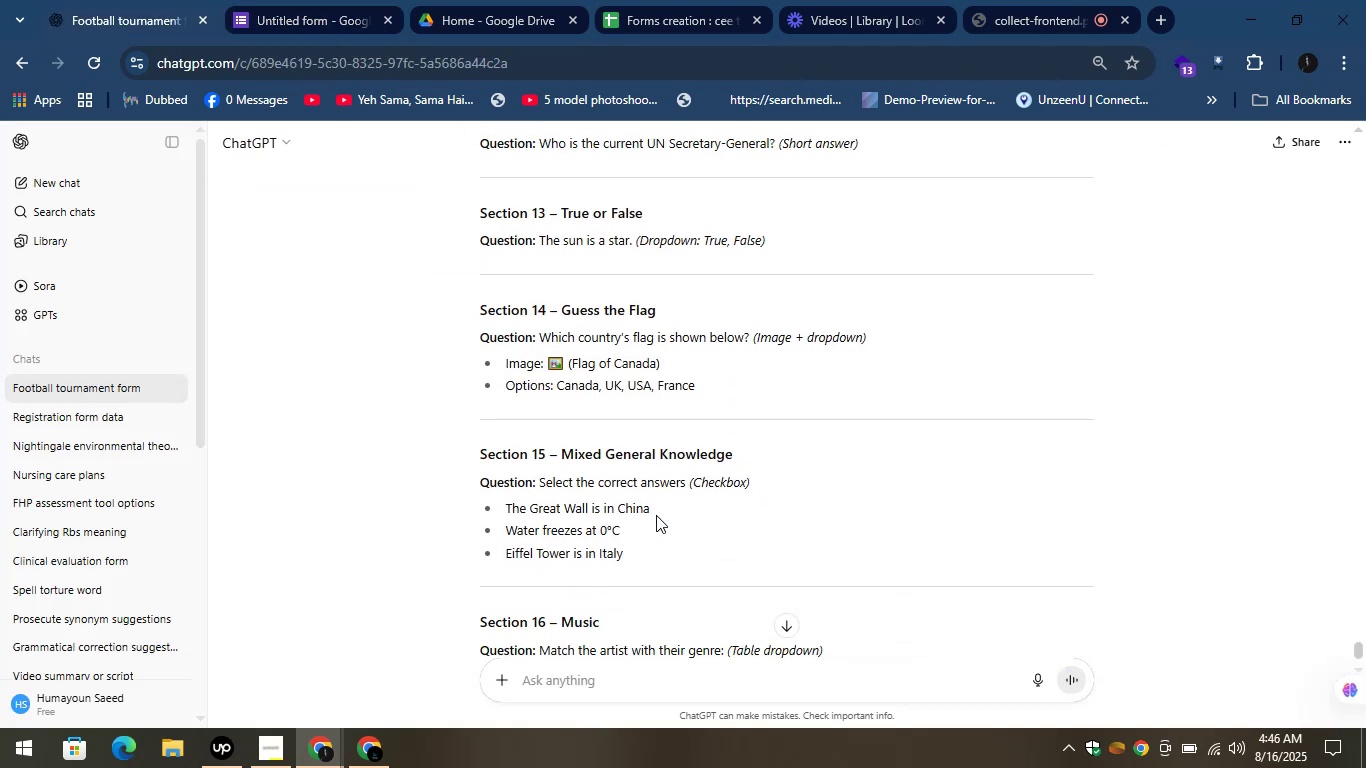 
scroll: coordinate [656, 516], scroll_direction: up, amount: 1.0
 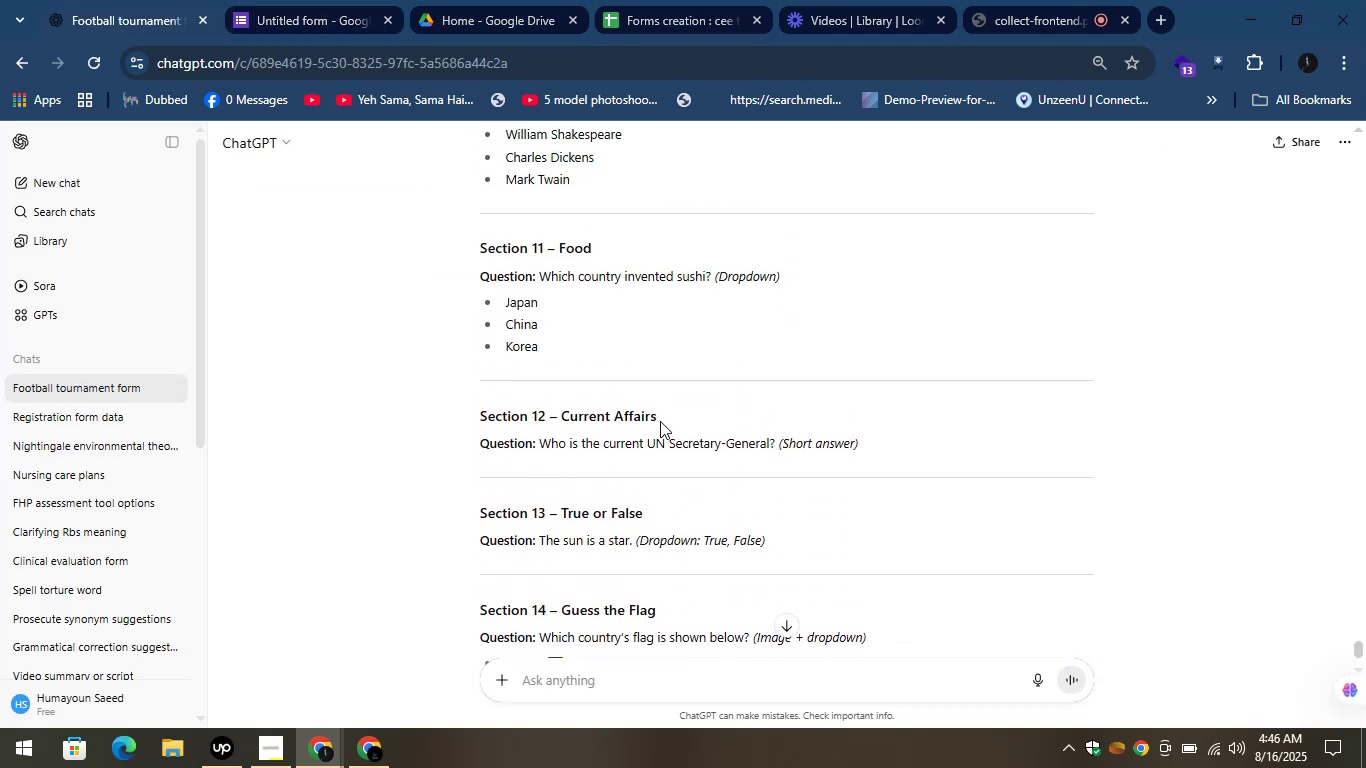 
left_click_drag(start_coordinate=[663, 416], to_coordinate=[561, 419])
 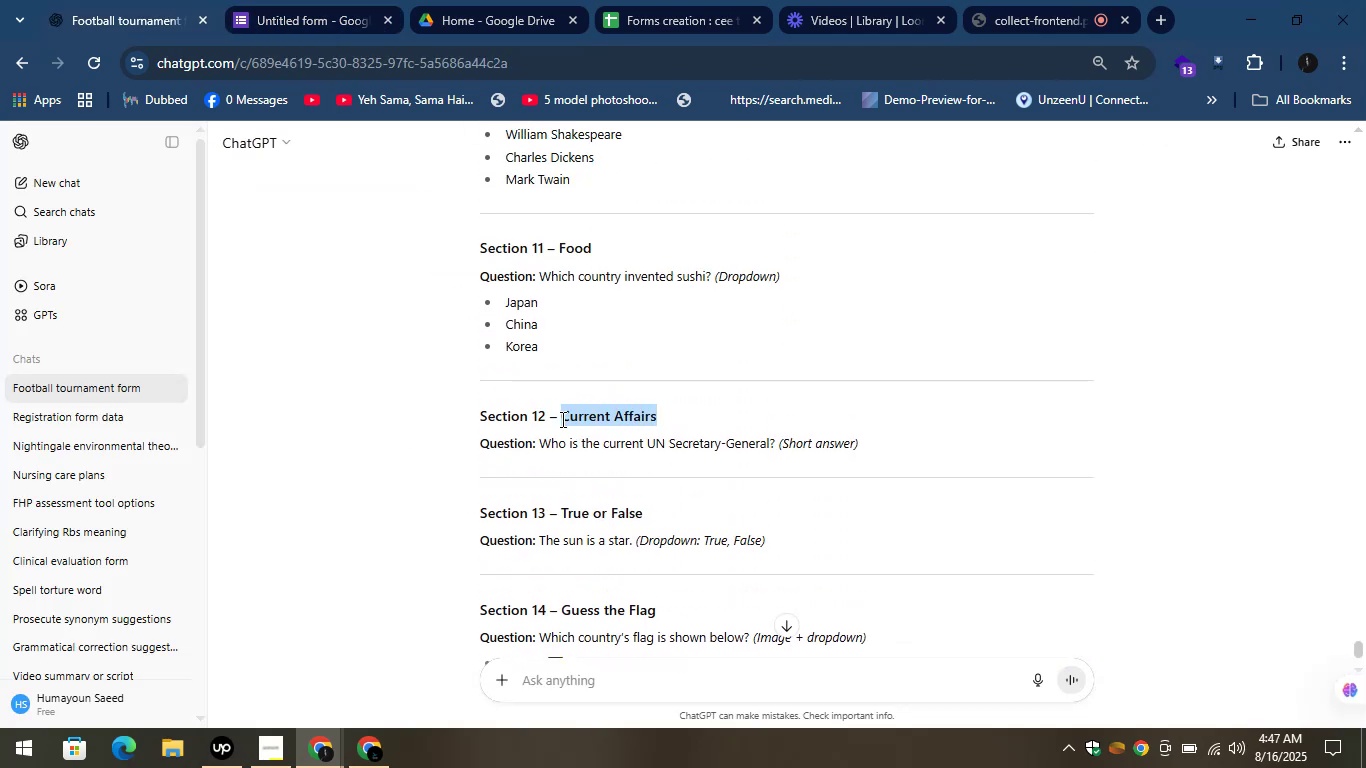 
key(Control+C)
 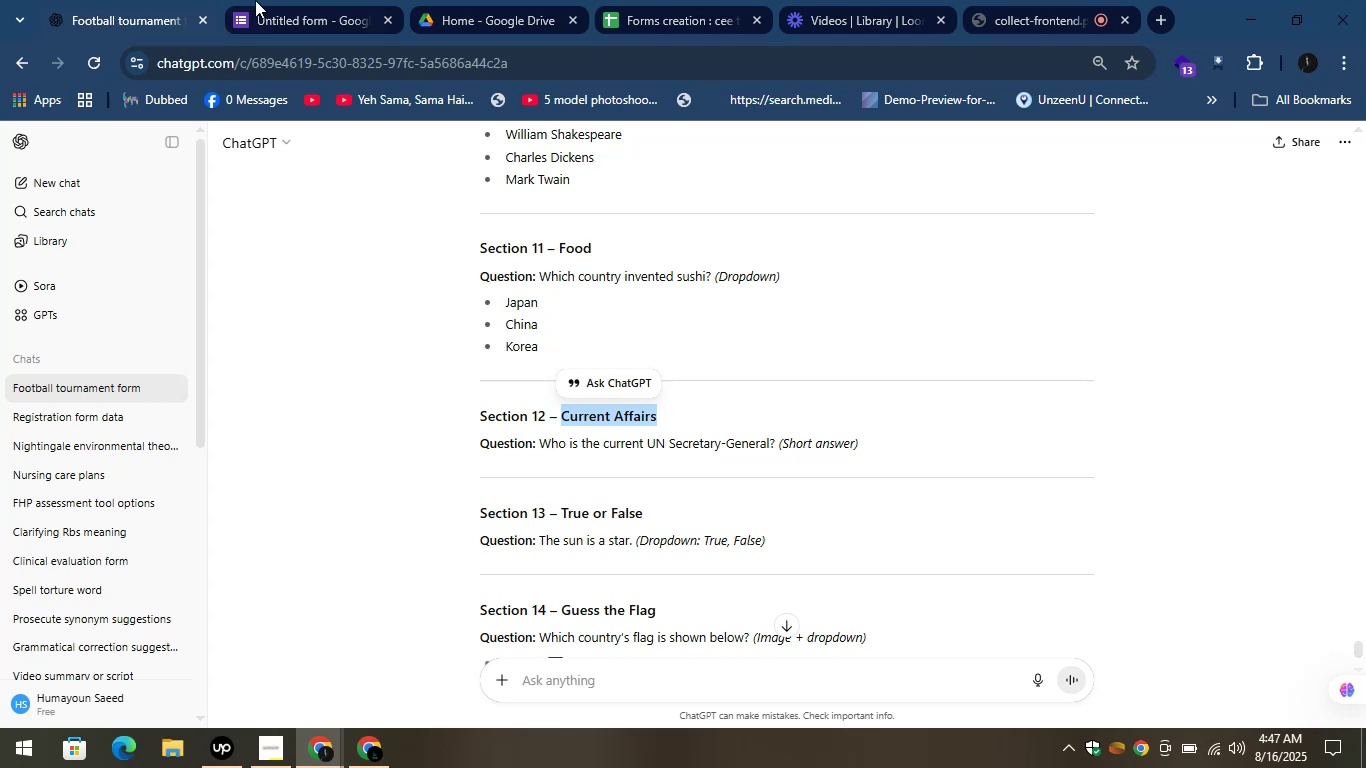 
left_click([288, 0])
 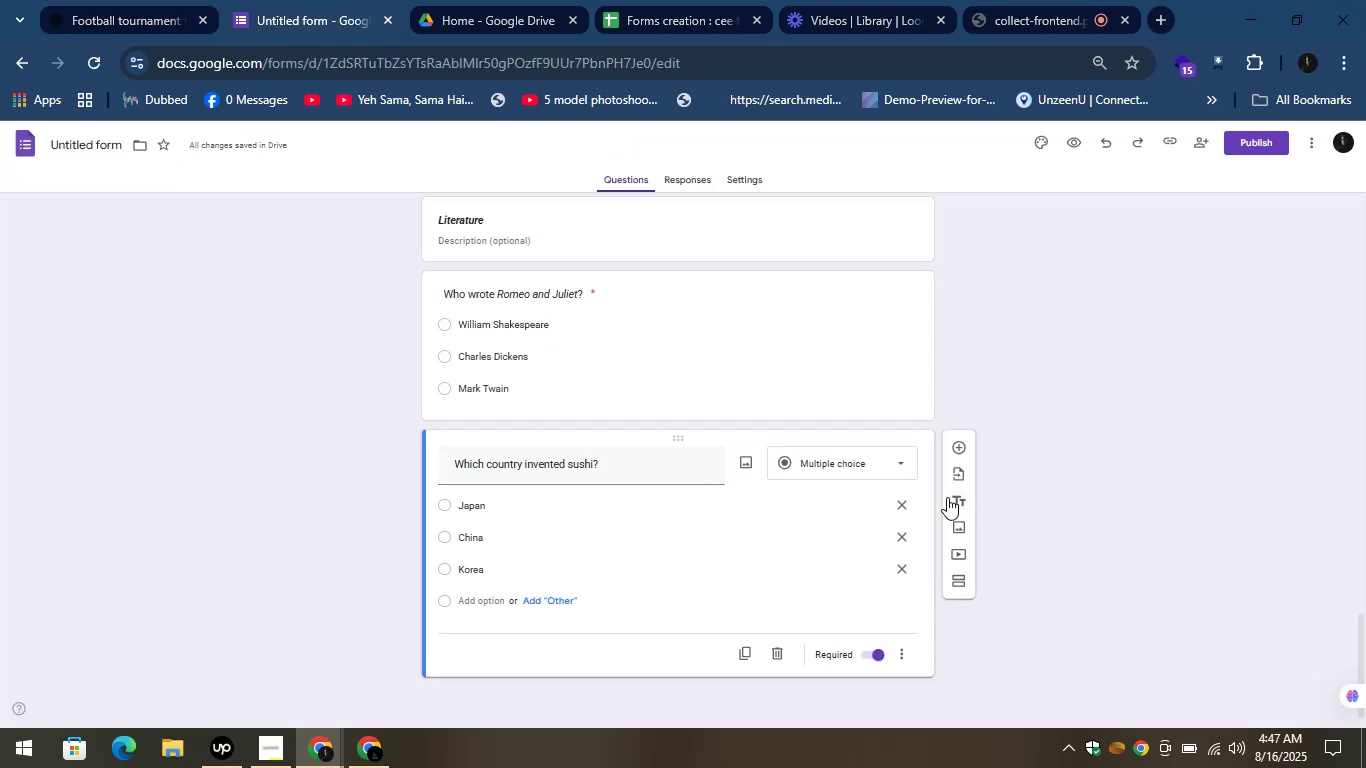 
left_click([949, 498])
 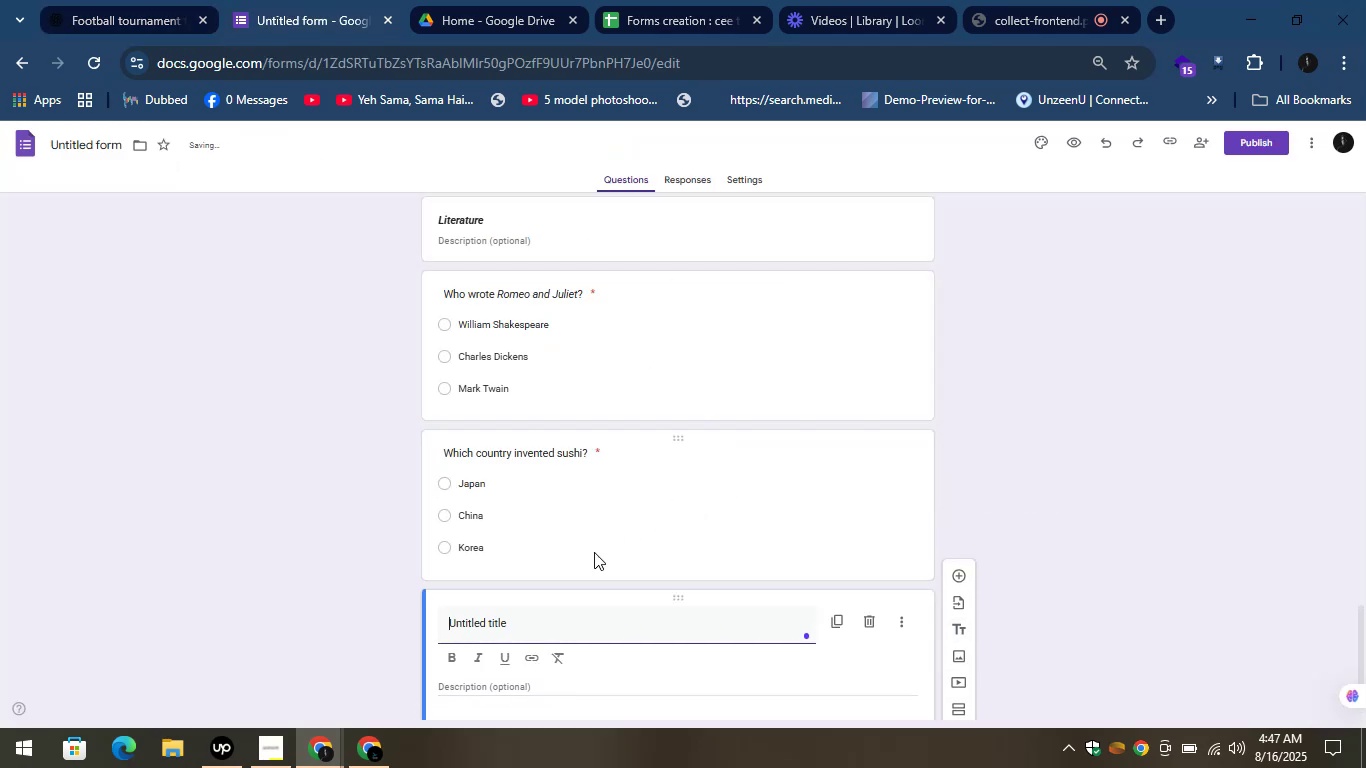 
scroll: coordinate [572, 588], scroll_direction: down, amount: 2.0
 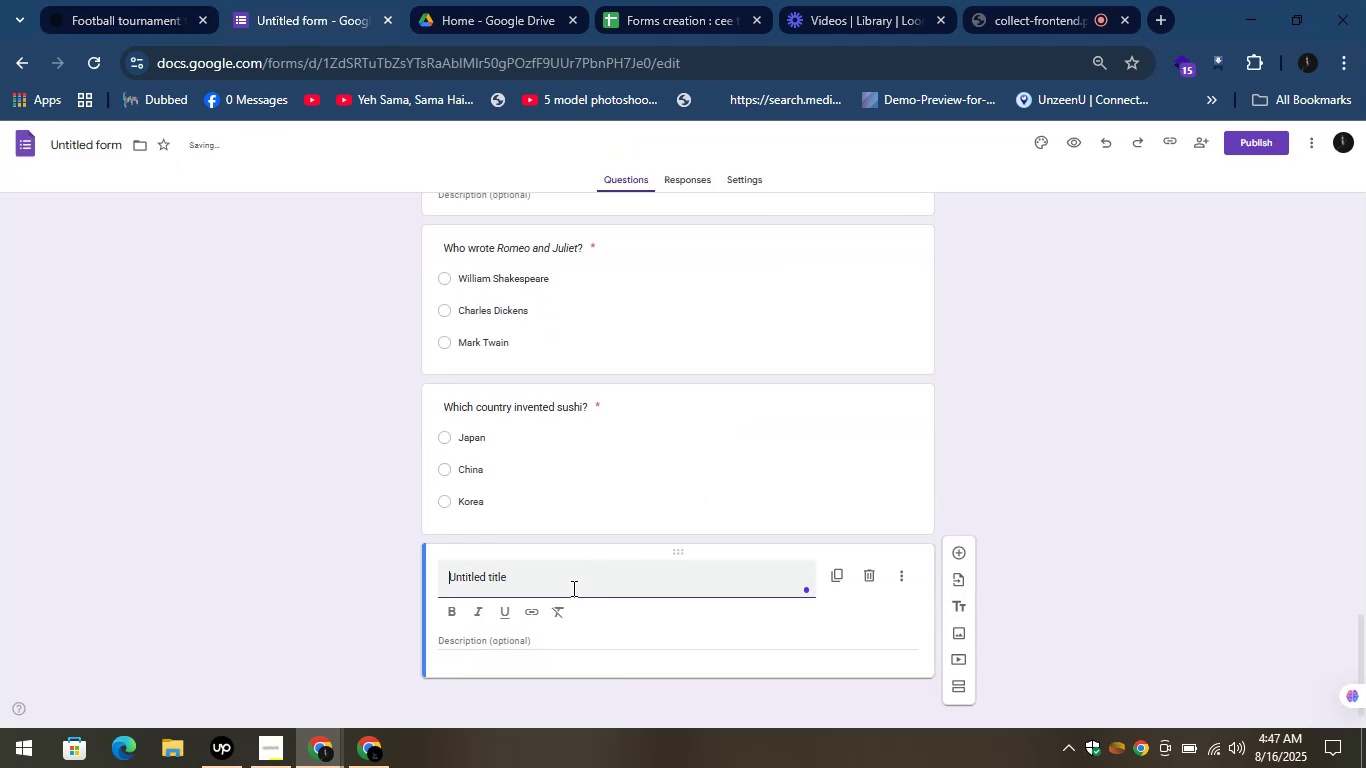 
key(Control+A)
 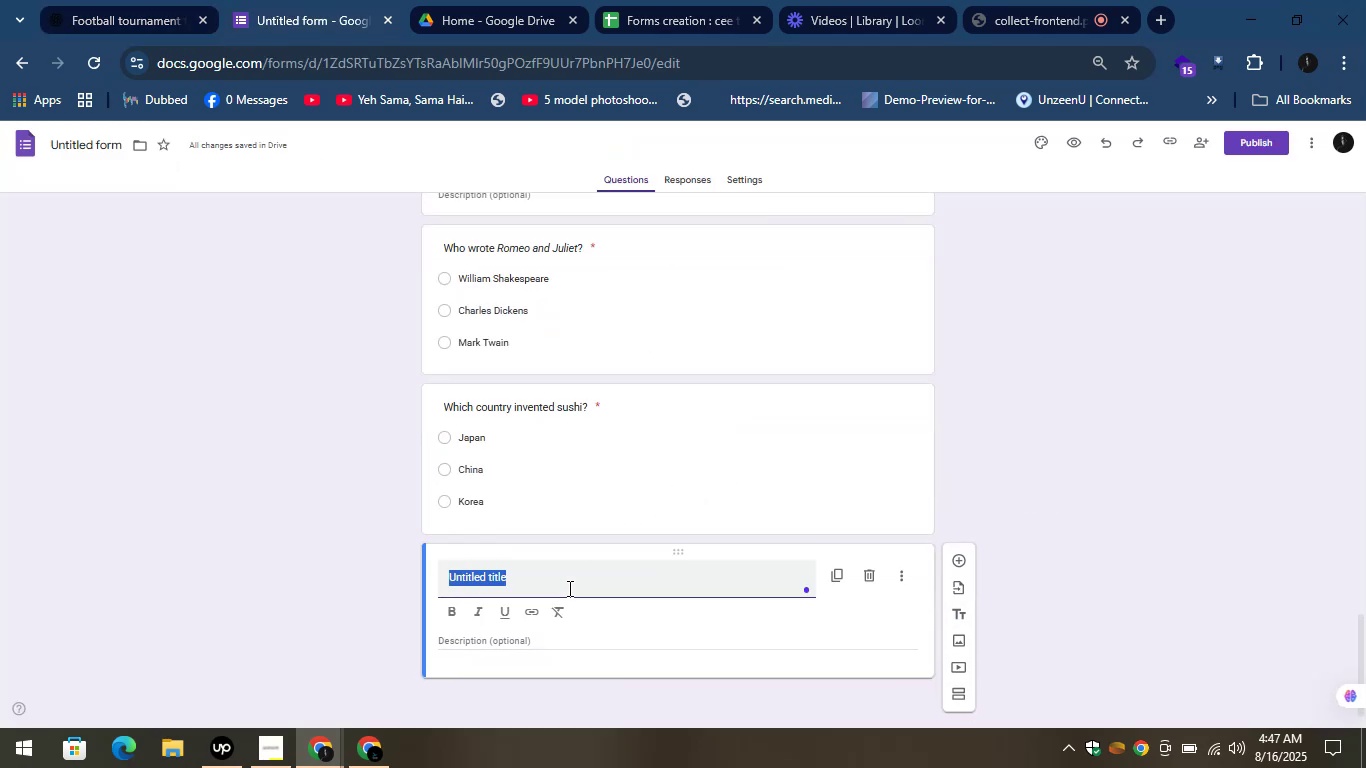 
key(Control+V)
 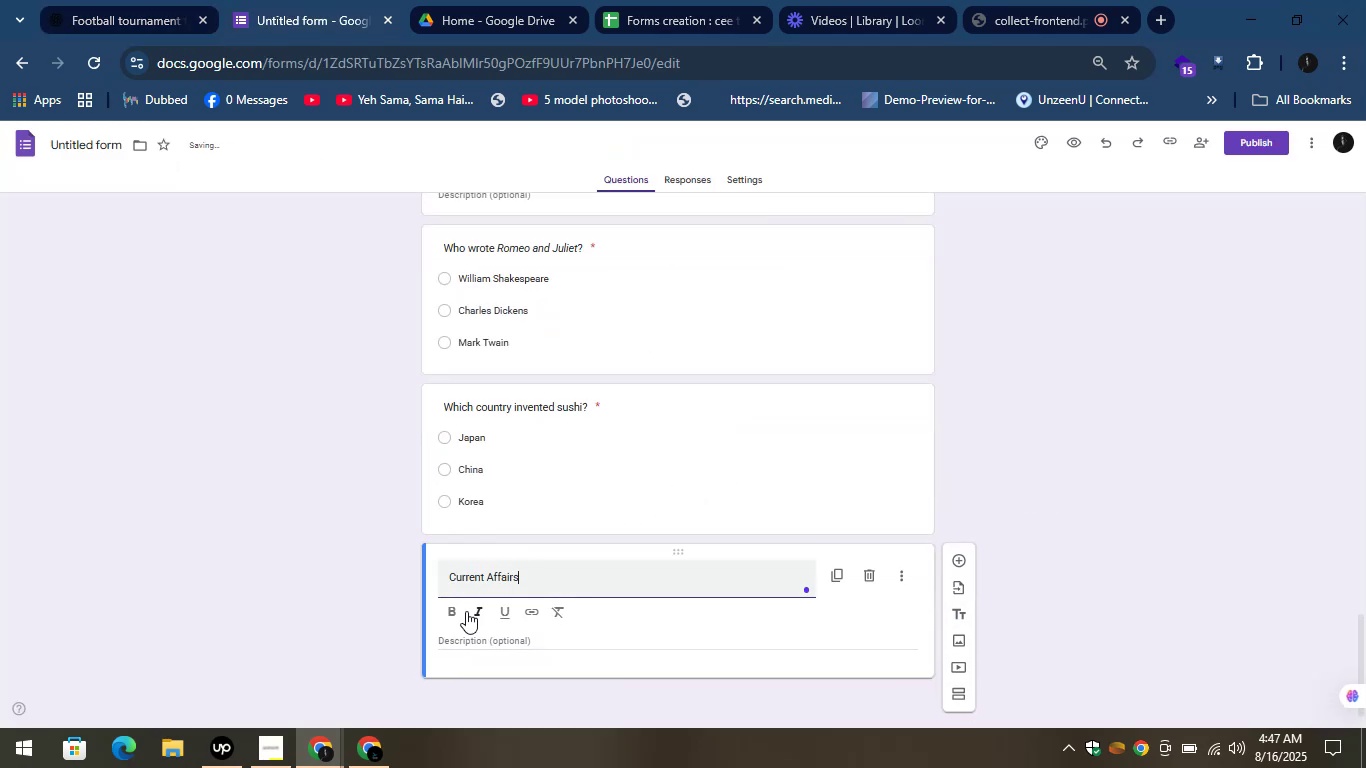 
left_click([453, 602])
 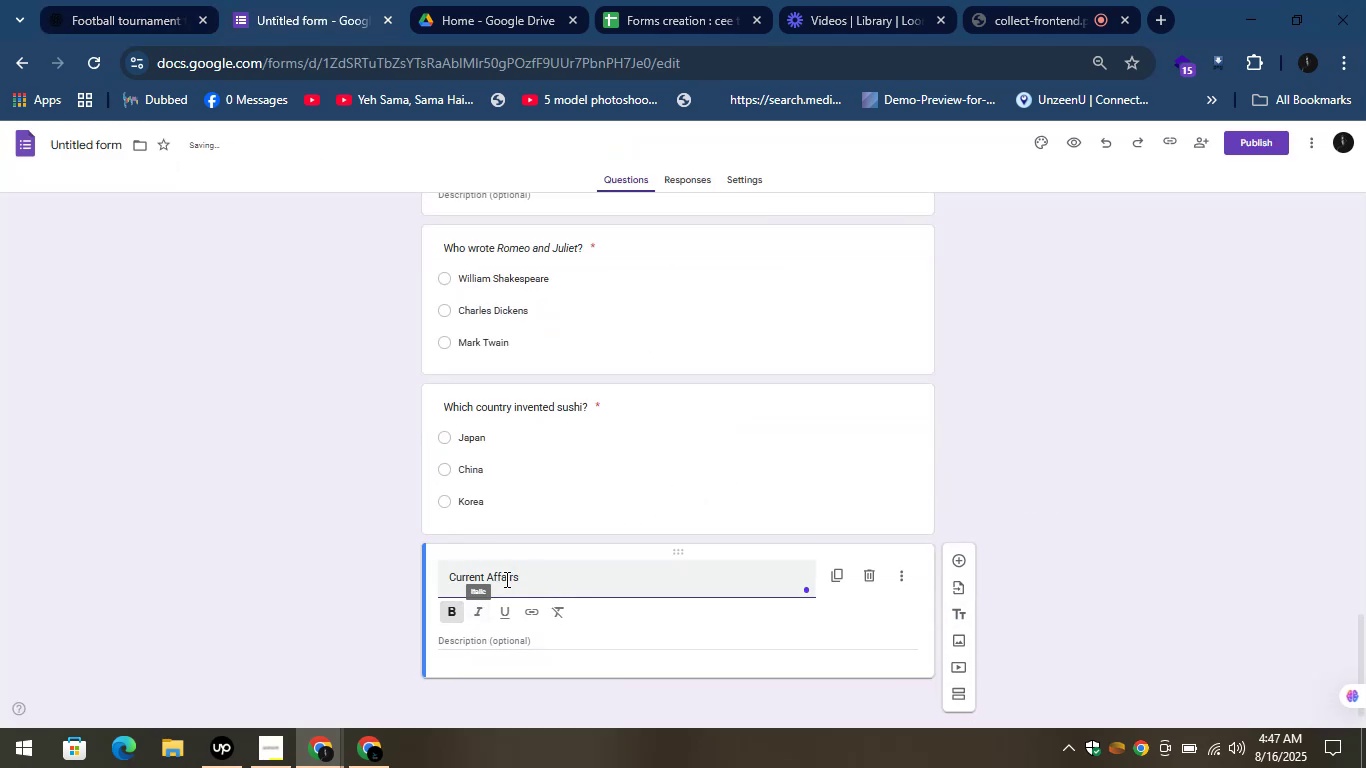 
key(Control+A)
 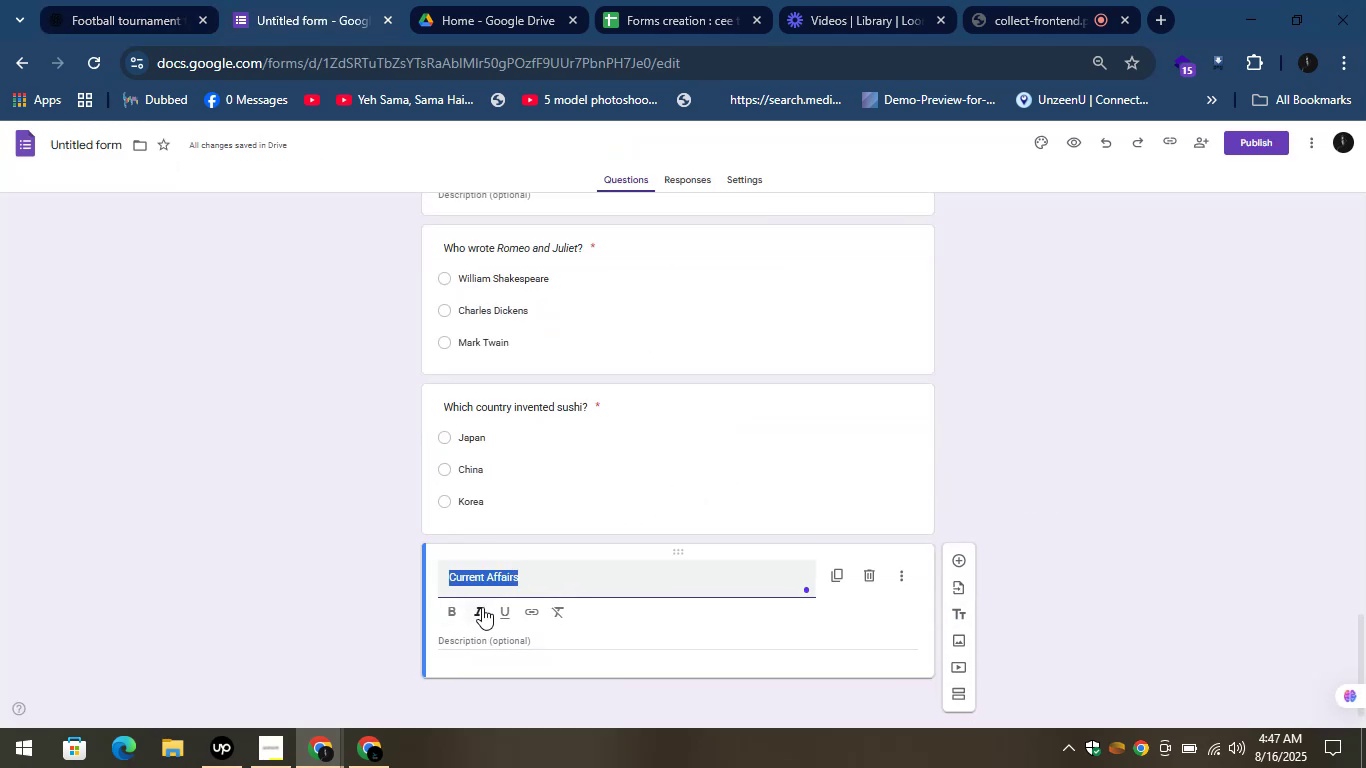 
left_click([482, 607])
 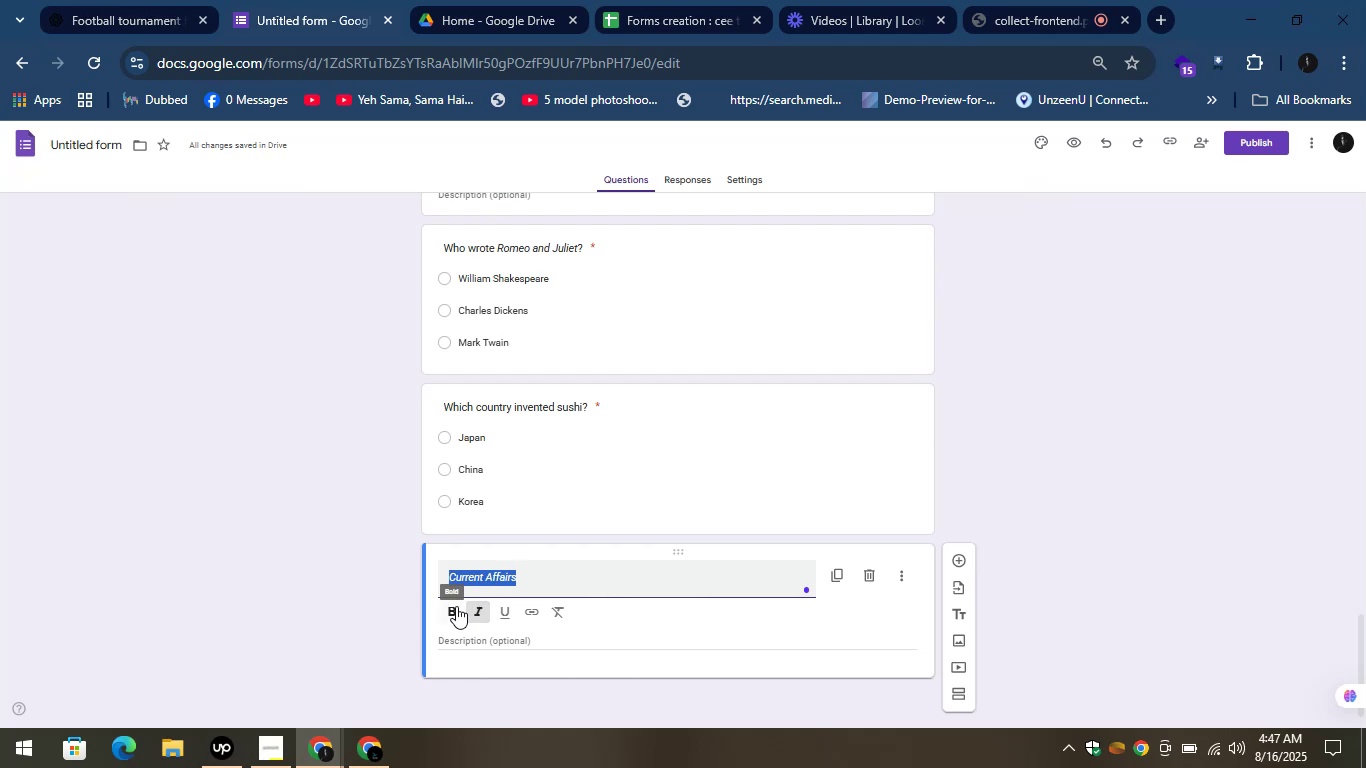 
left_click([454, 606])
 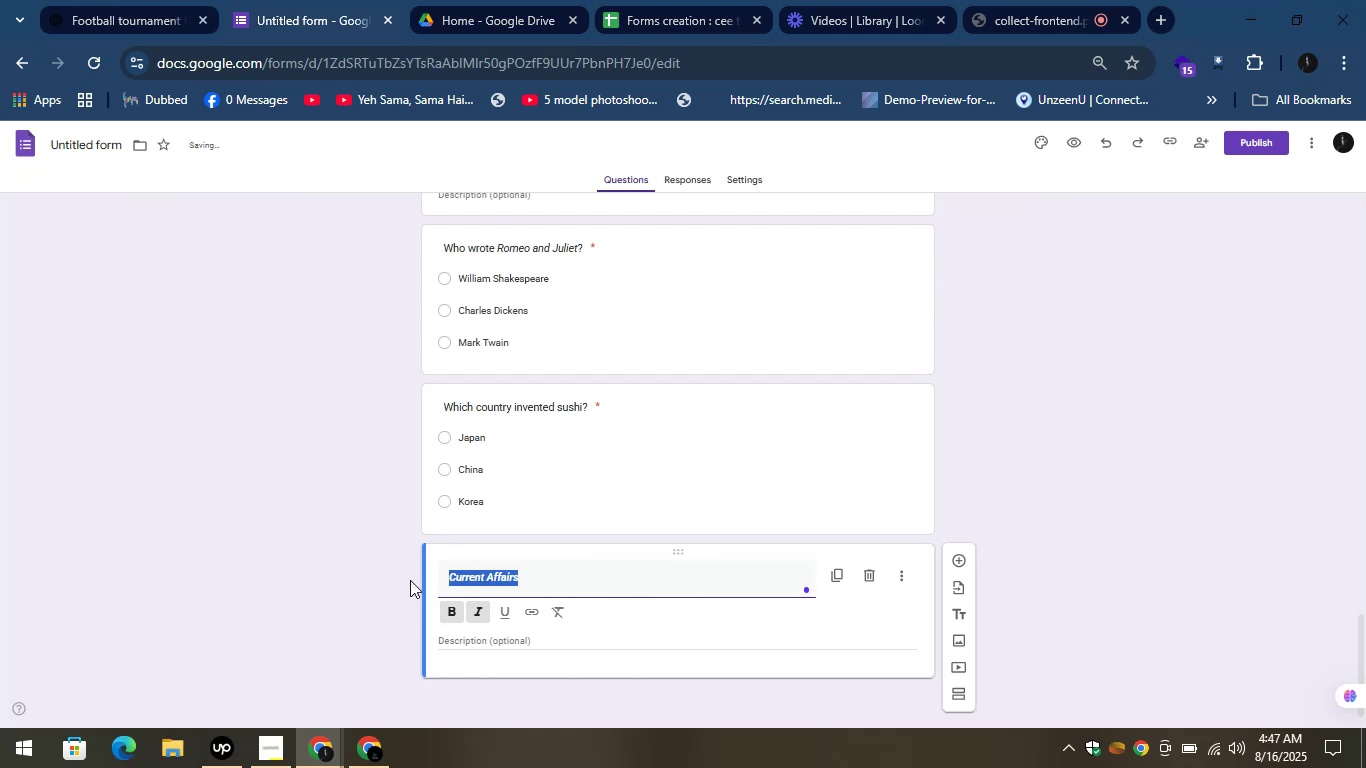 
left_click([388, 561])
 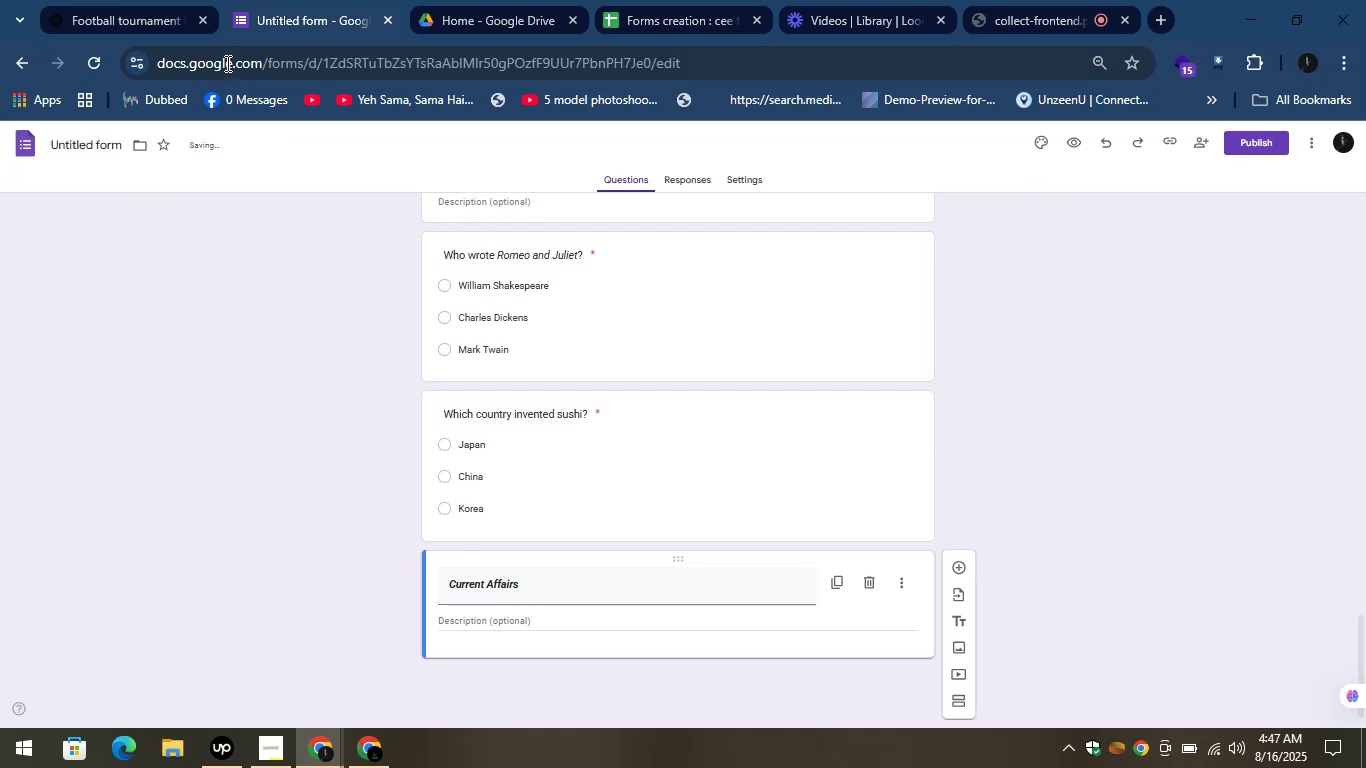 
left_click([128, 0])
 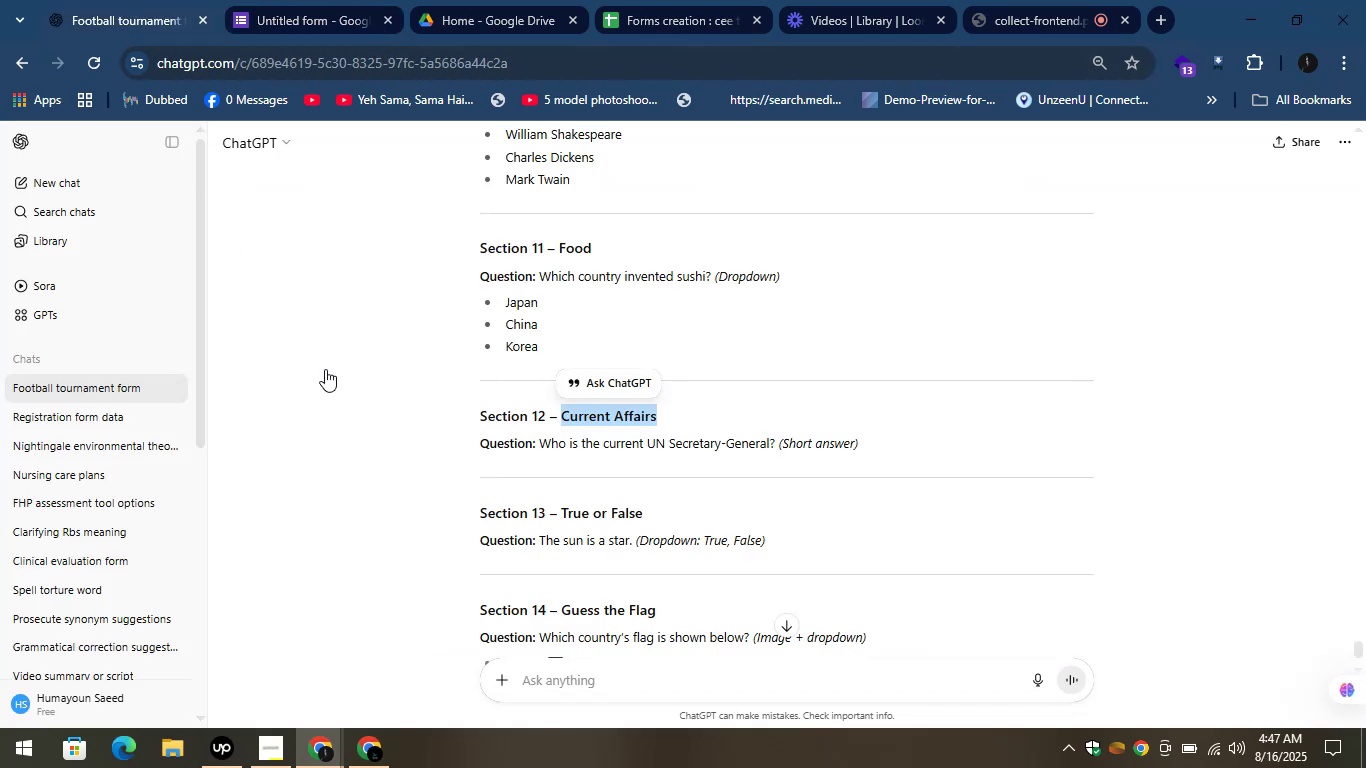 
left_click([328, 371])
 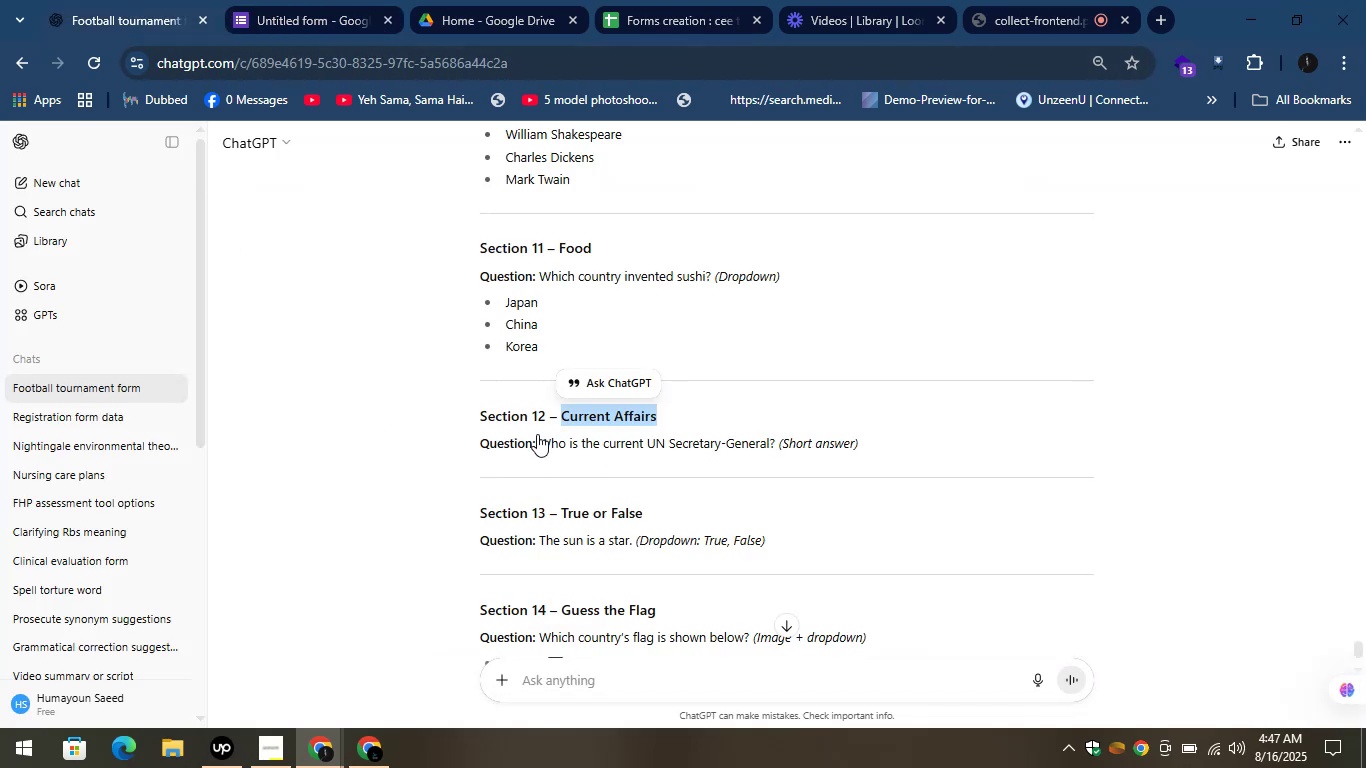 
left_click_drag(start_coordinate=[536, 444], to_coordinate=[774, 446])
 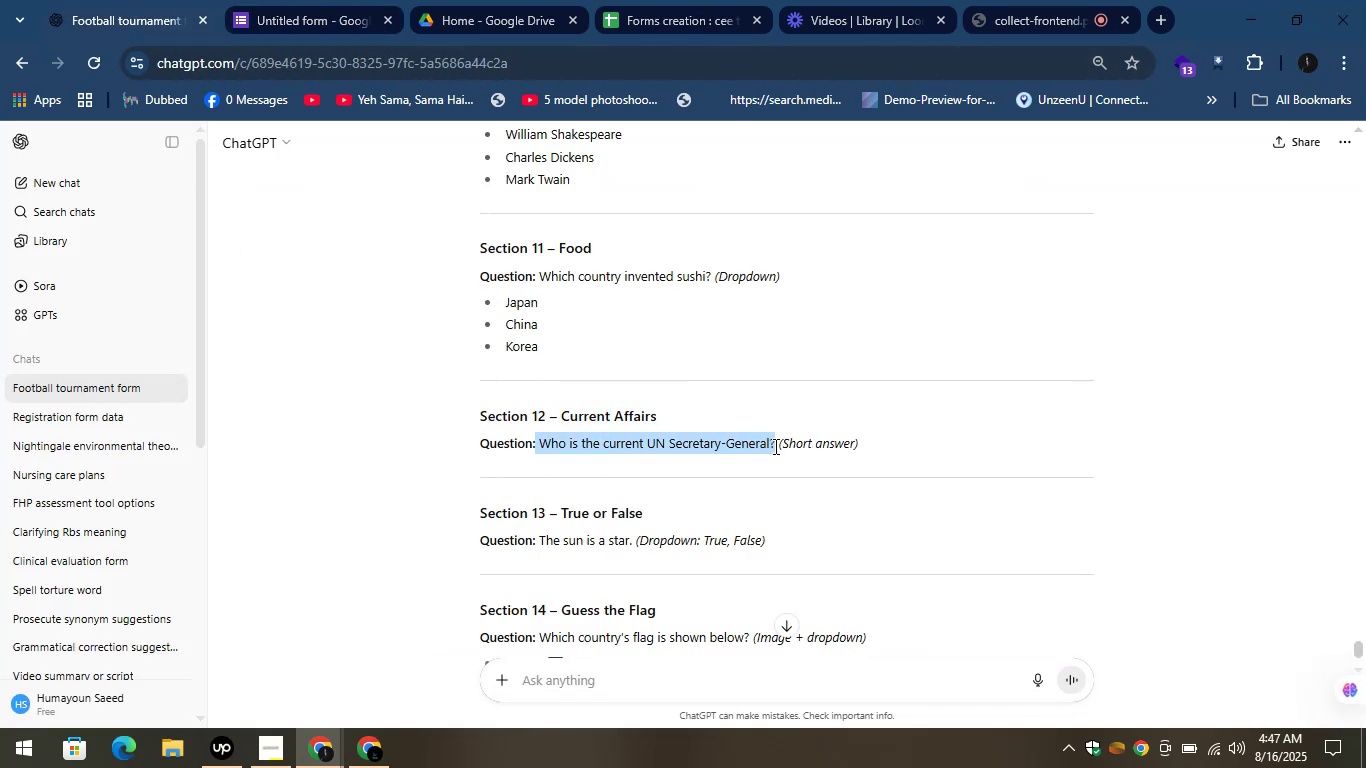 
key(Control+C)
 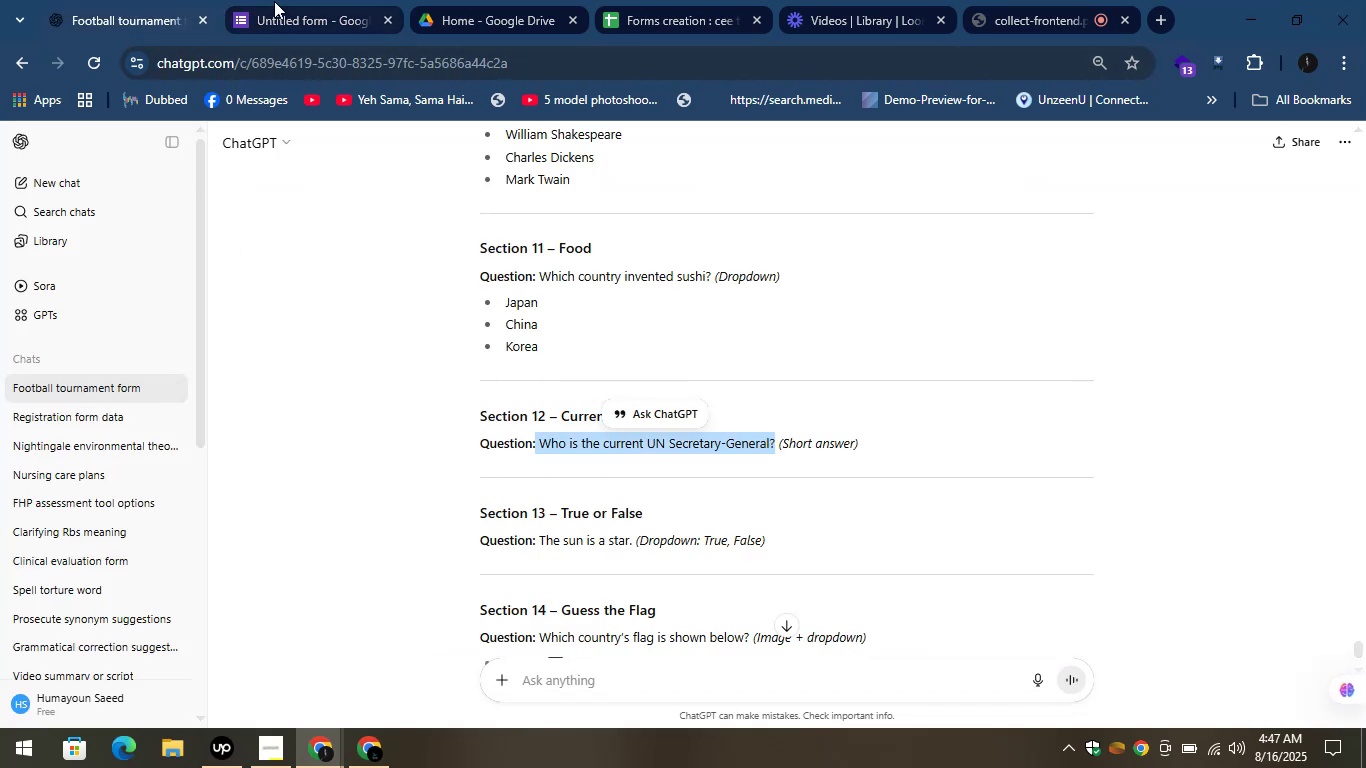 
left_click([280, 0])
 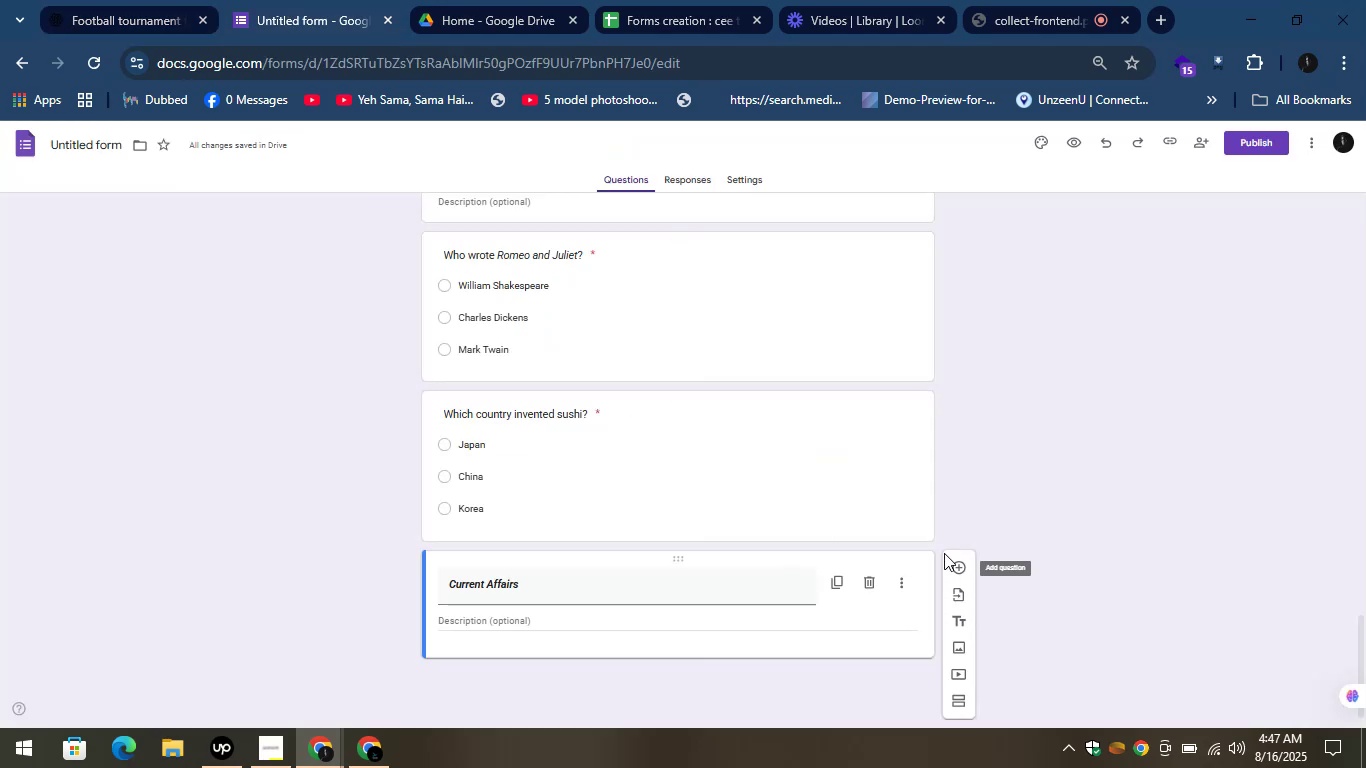 
left_click([961, 556])
 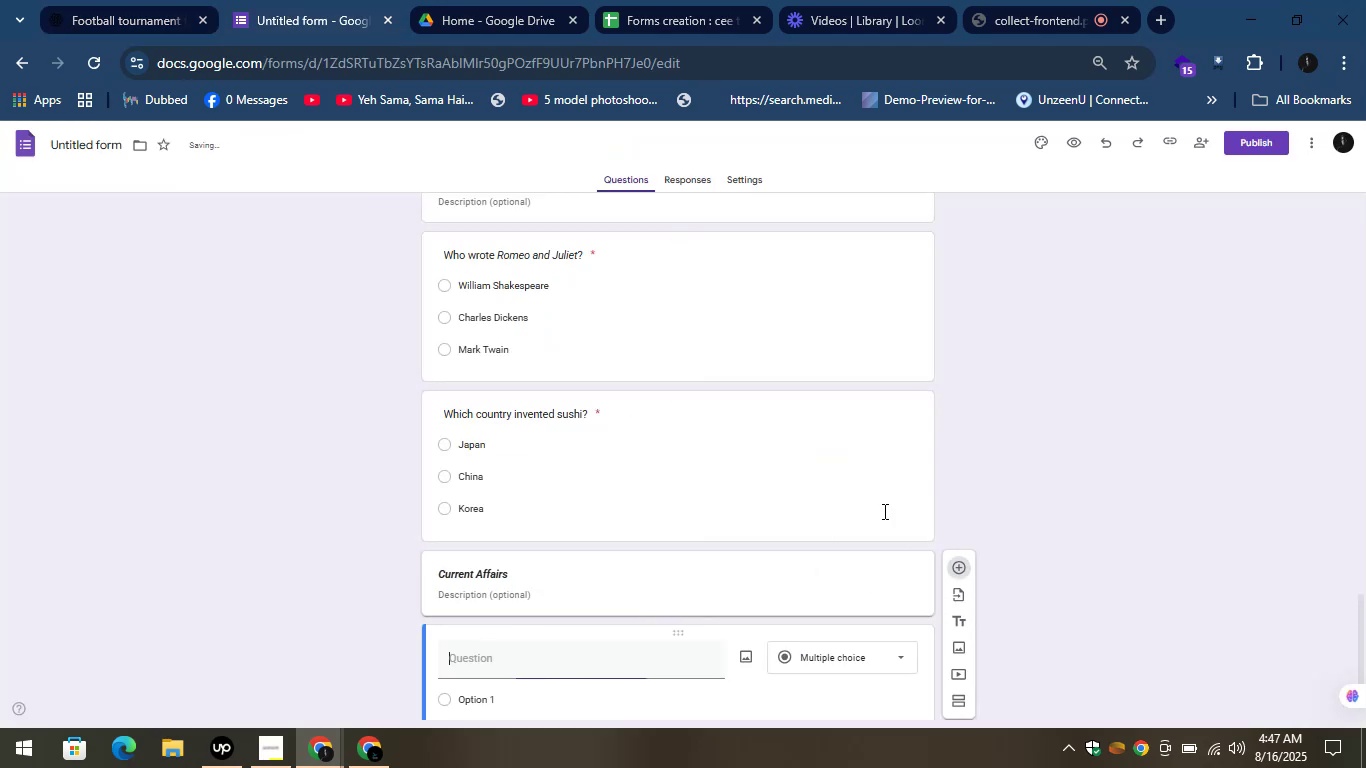 
scroll: coordinate [881, 509], scroll_direction: down, amount: 3.0
 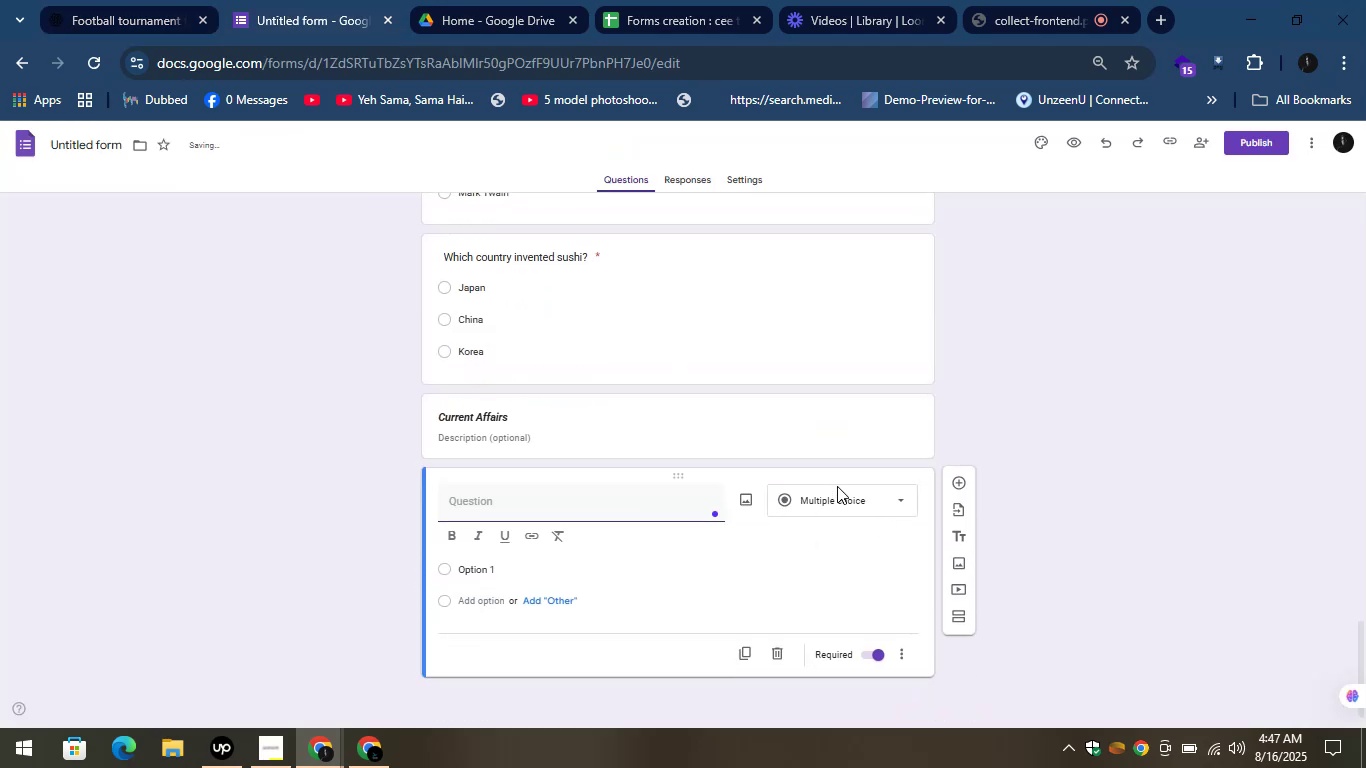 
left_click([837, 486])
 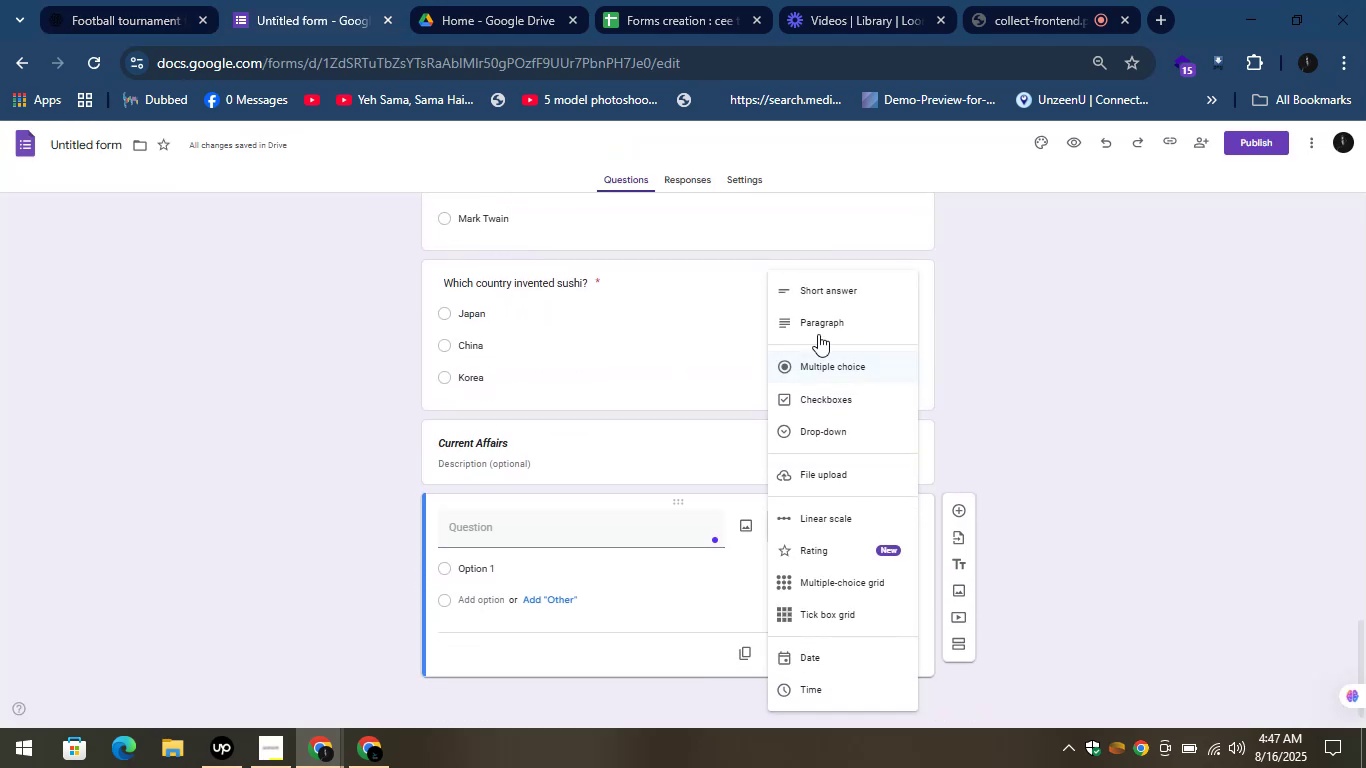 
left_click([813, 290])
 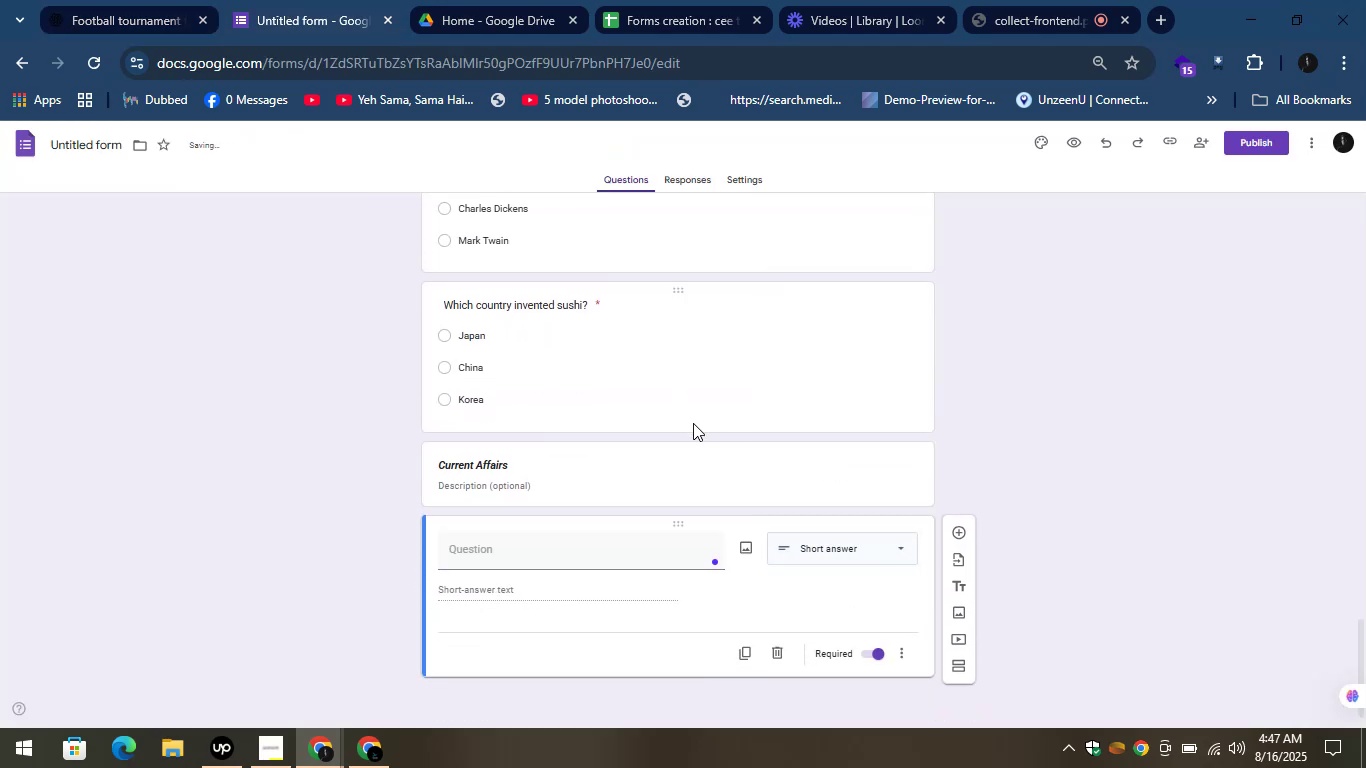 
scroll: coordinate [684, 433], scroll_direction: down, amount: 1.0
 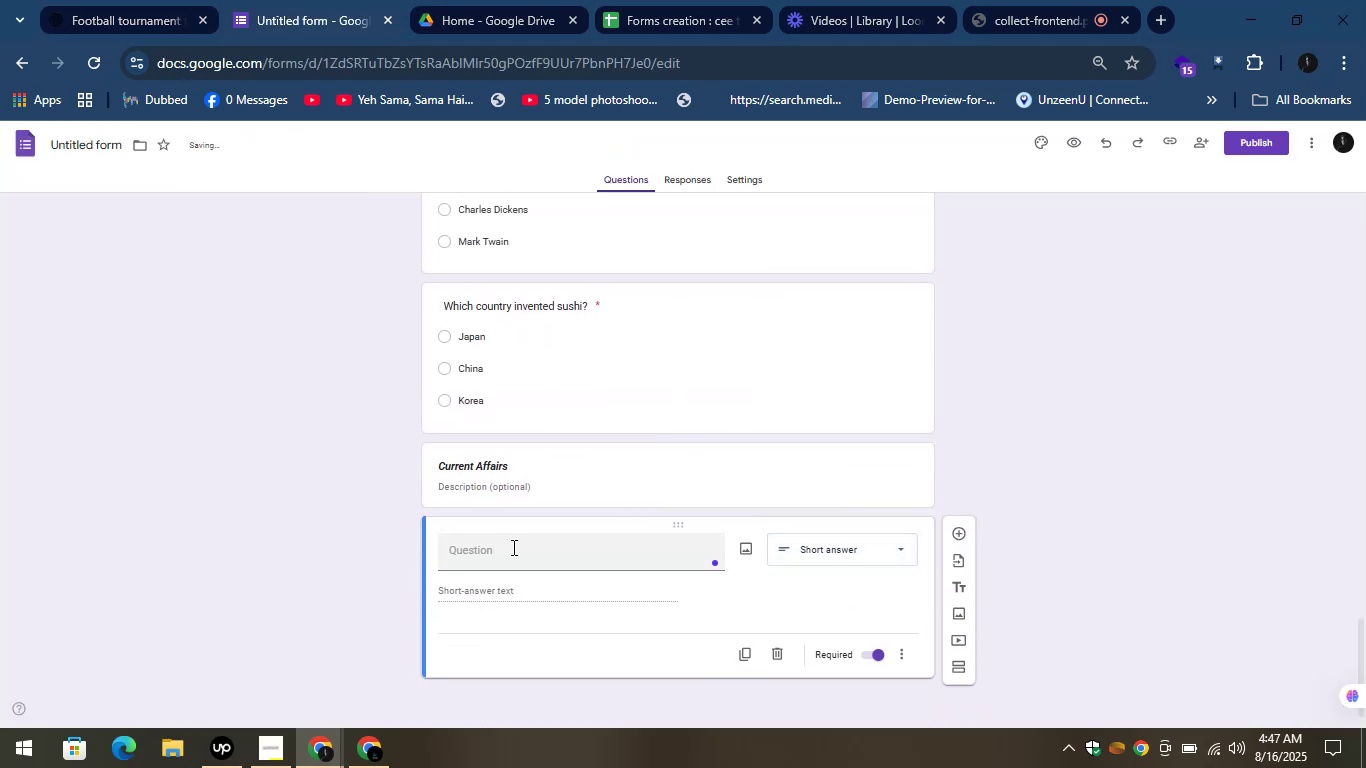 
left_click([512, 547])
 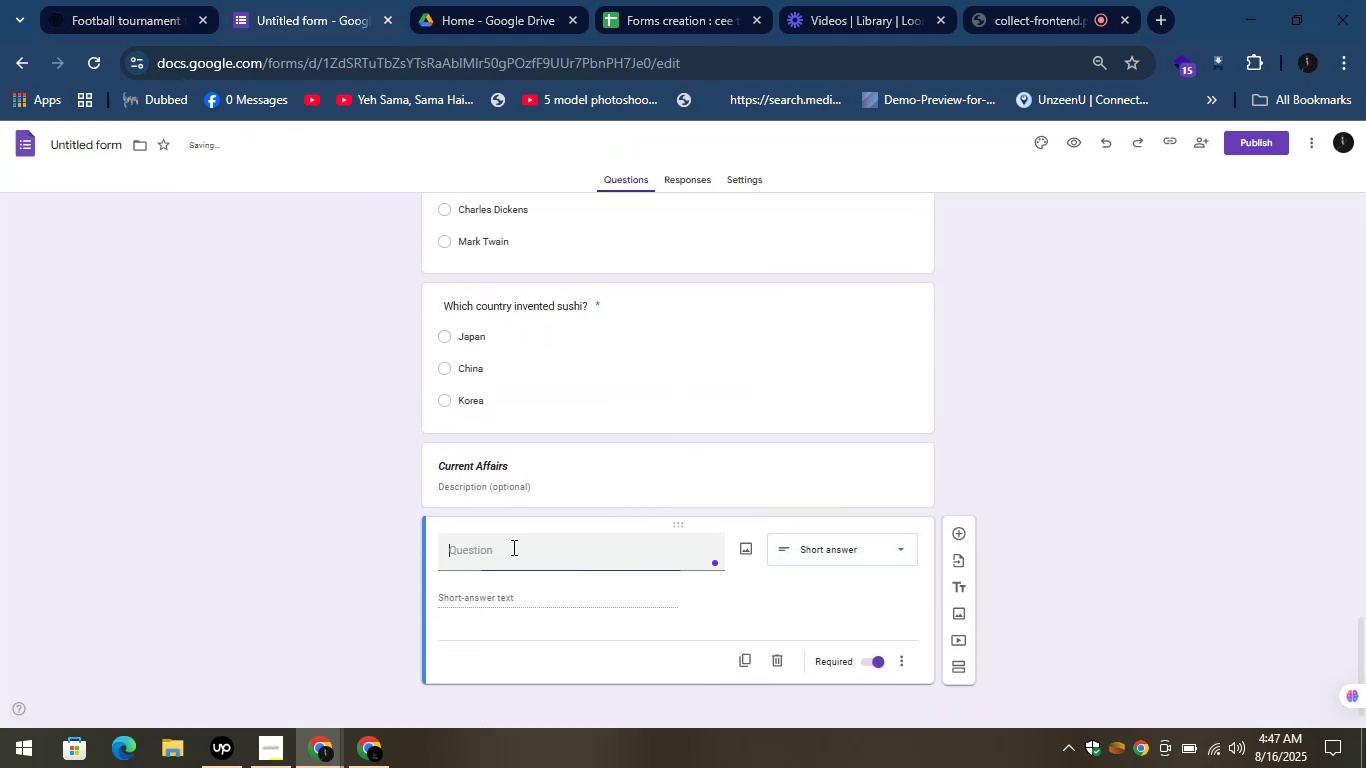 
key(Control+V)
 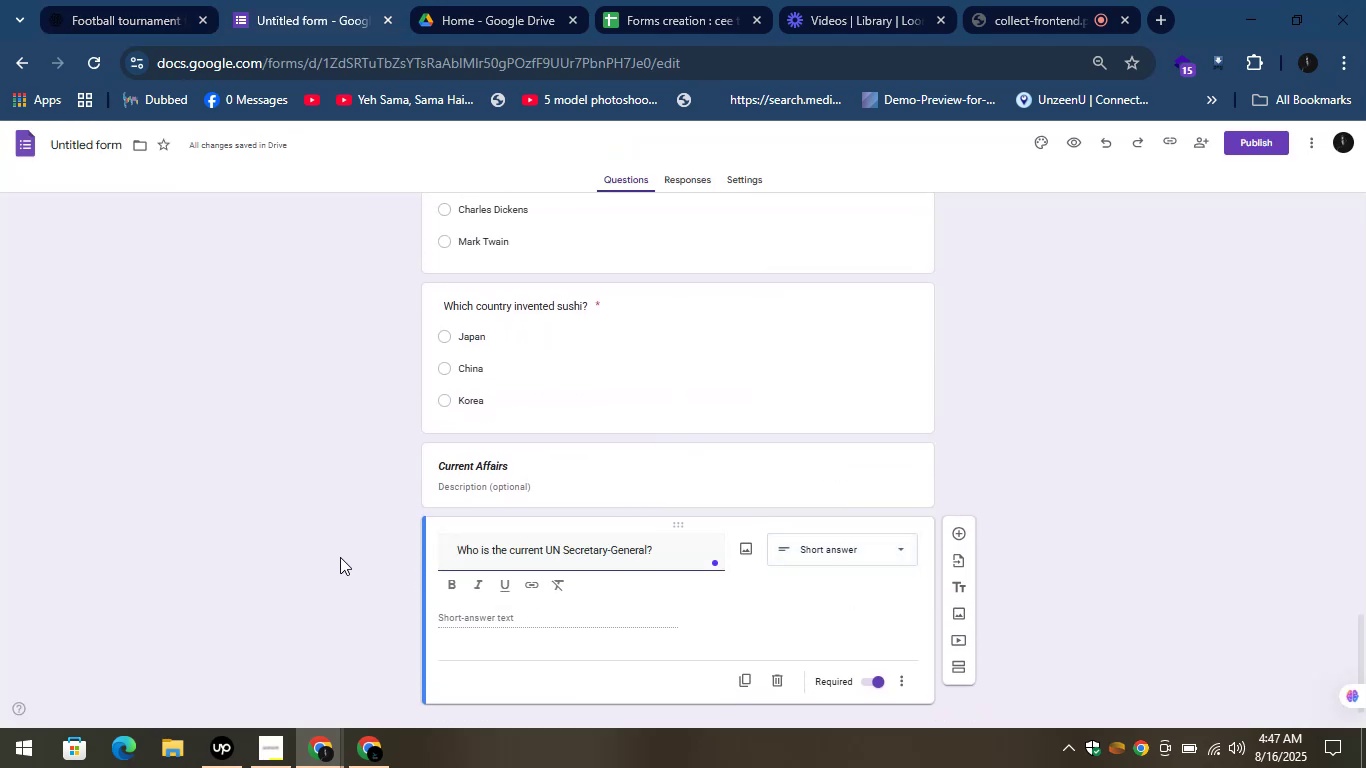 
left_click([335, 555])
 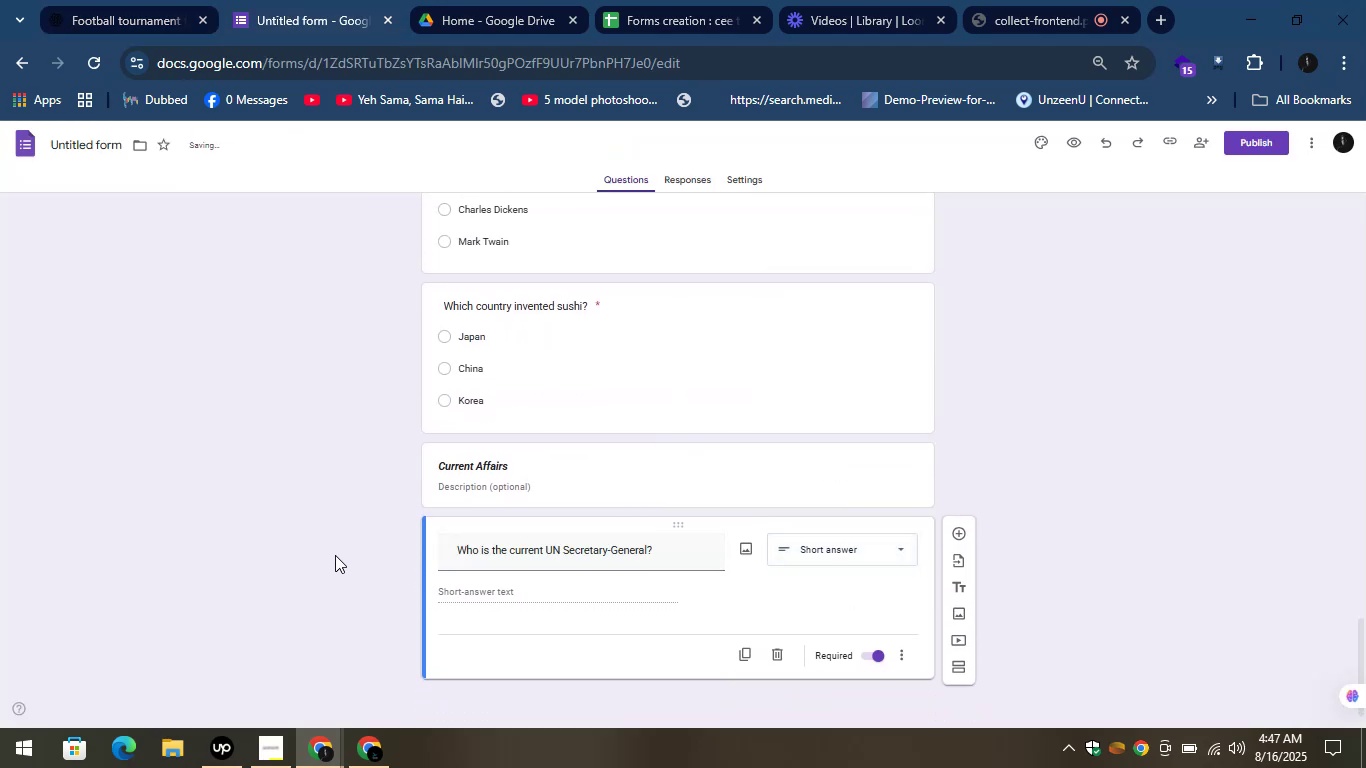 
scroll: coordinate [335, 555], scroll_direction: down, amount: 2.0
 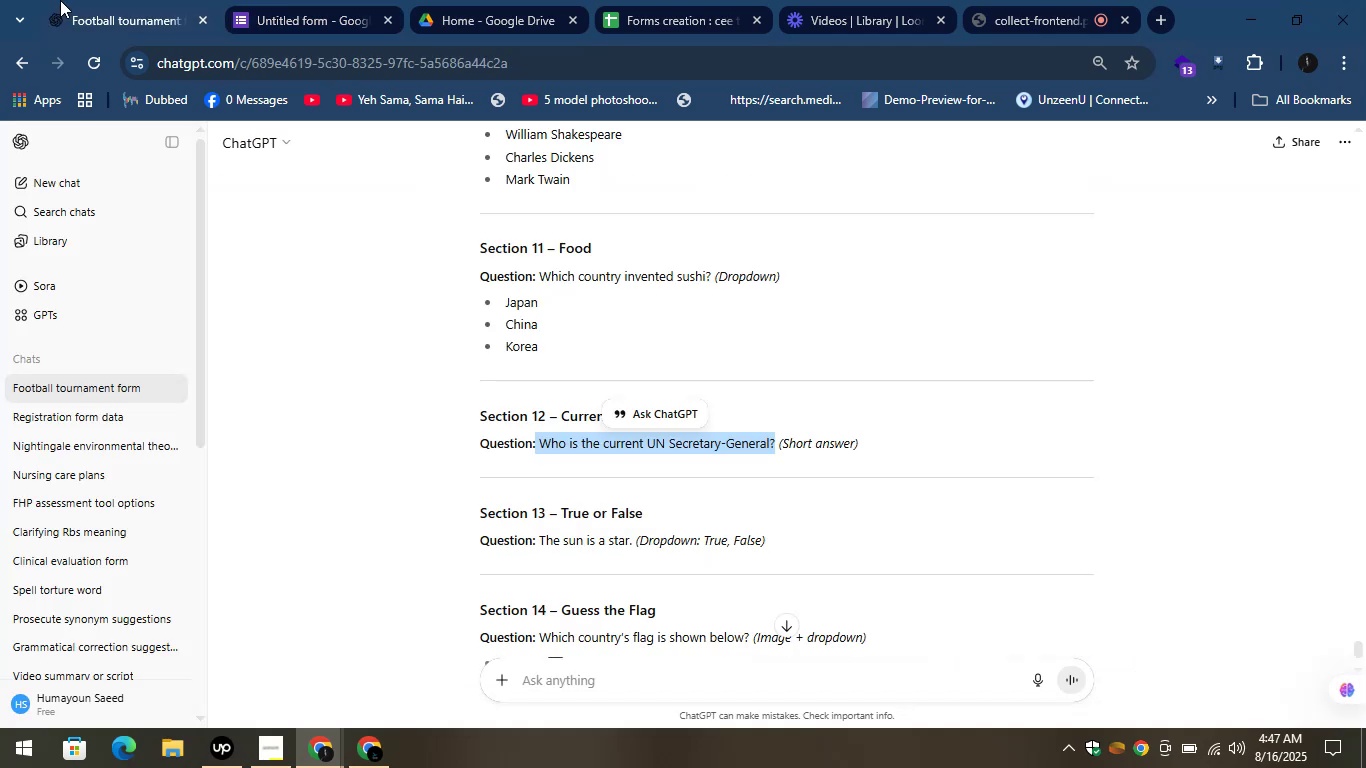 
left_click([389, 489])
 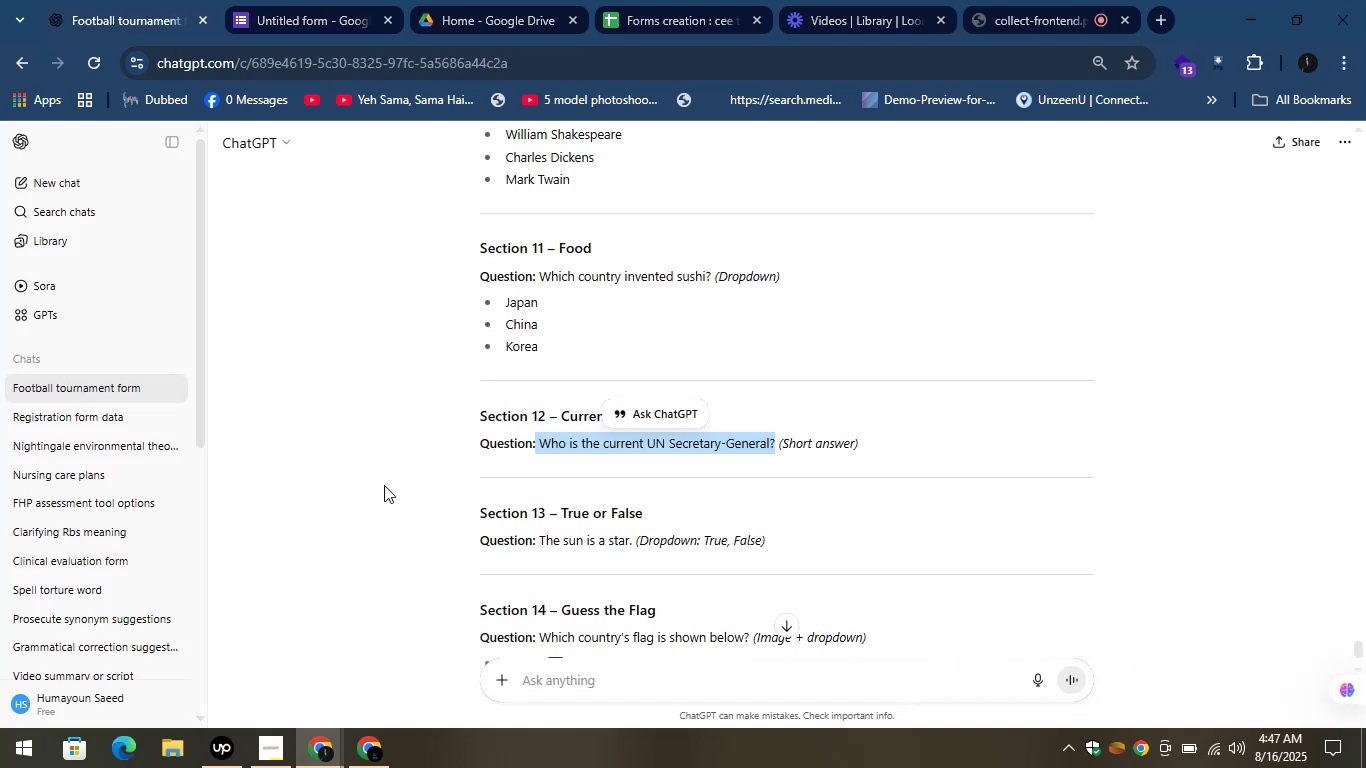 
scroll: coordinate [384, 485], scroll_direction: down, amount: 1.0
 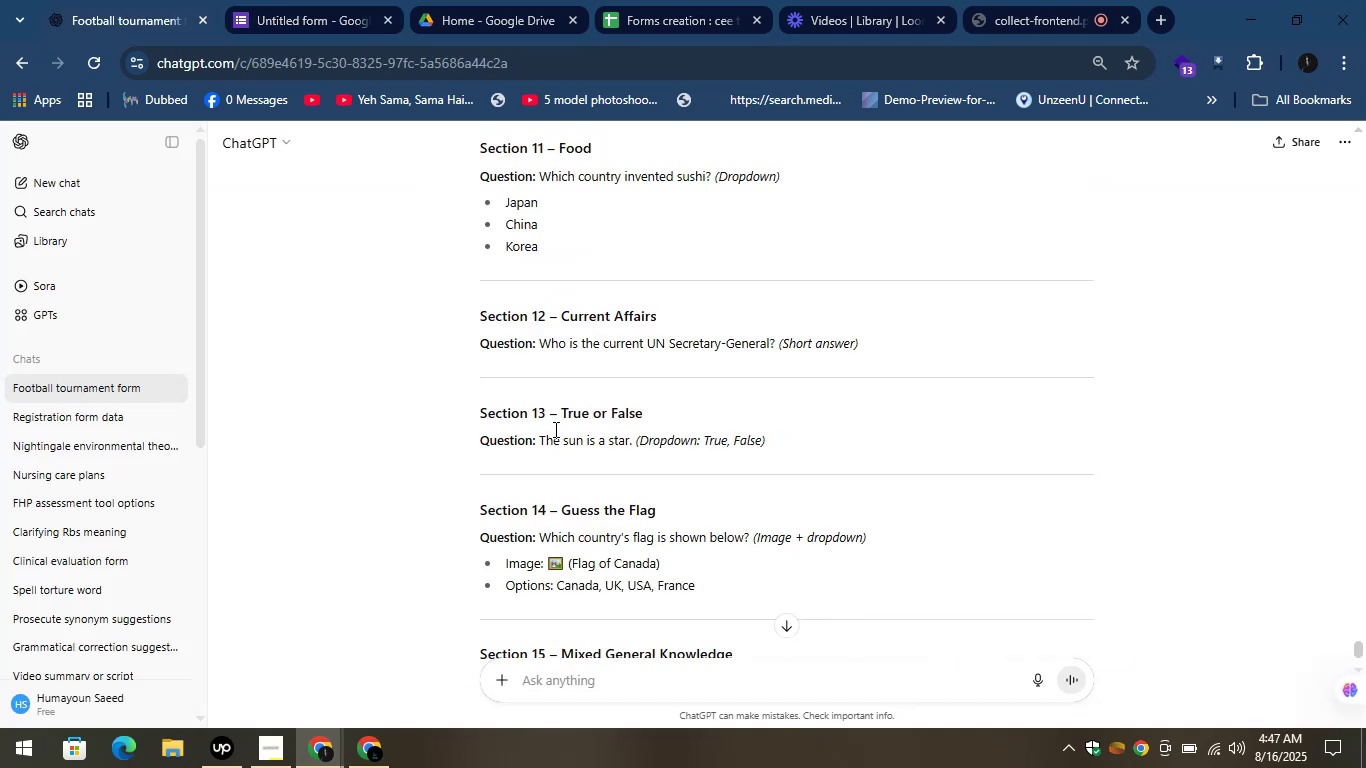 
left_click_drag(start_coordinate=[561, 415], to_coordinate=[681, 419])
 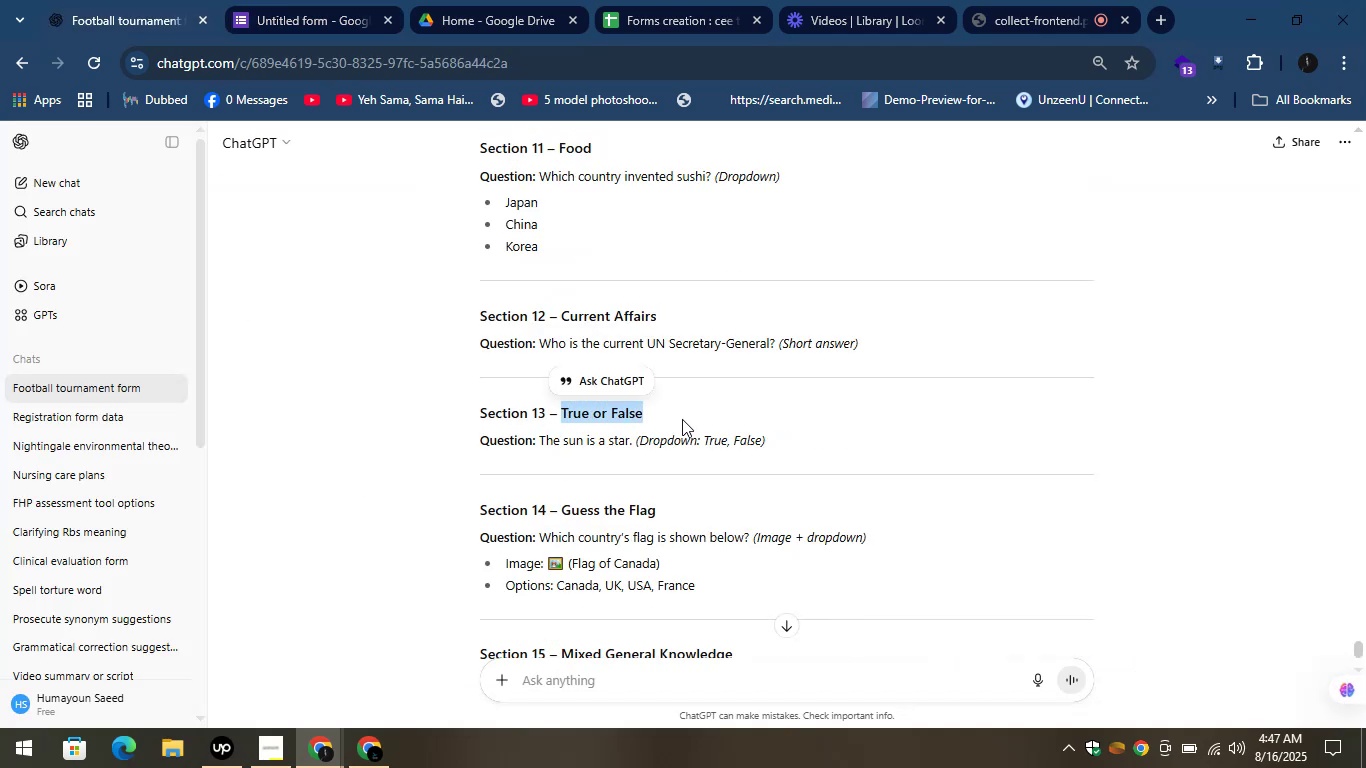 
key(Control+C)
 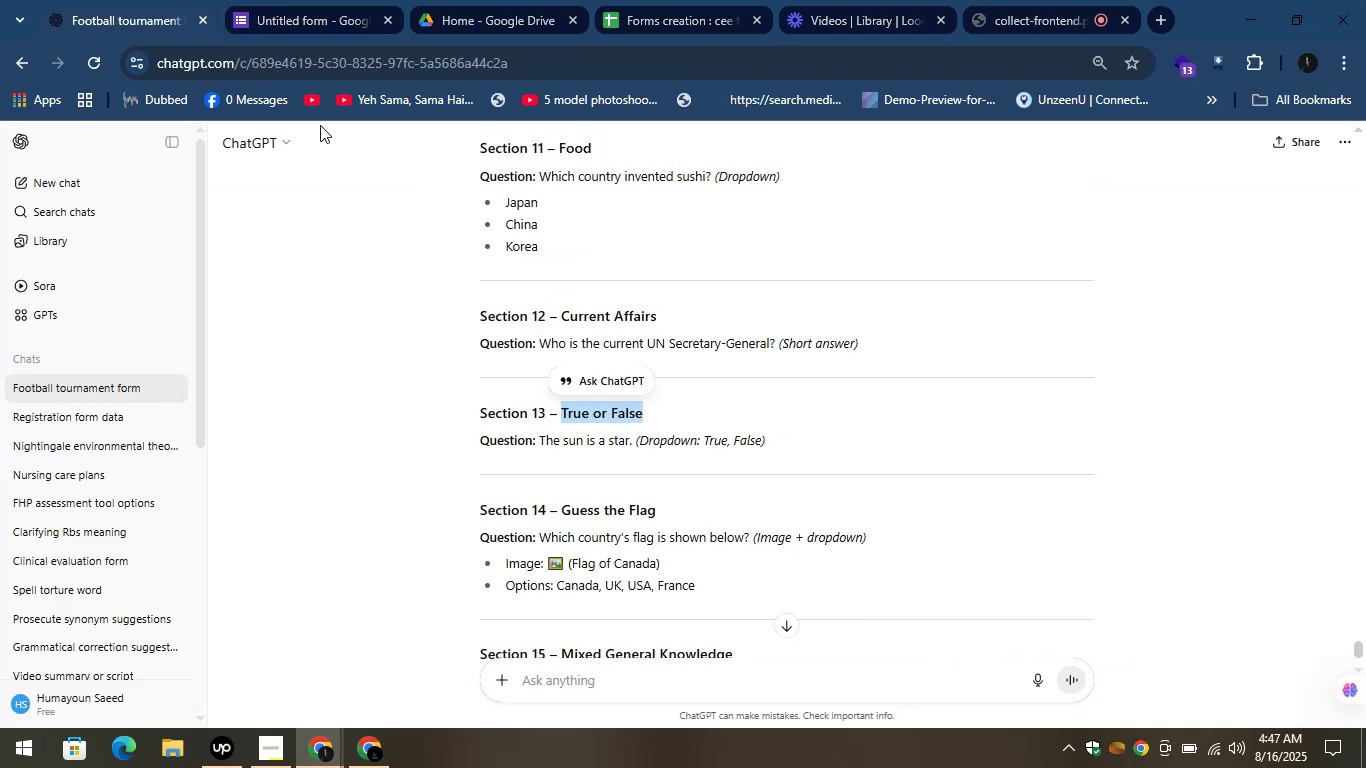 
left_click([283, 3])
 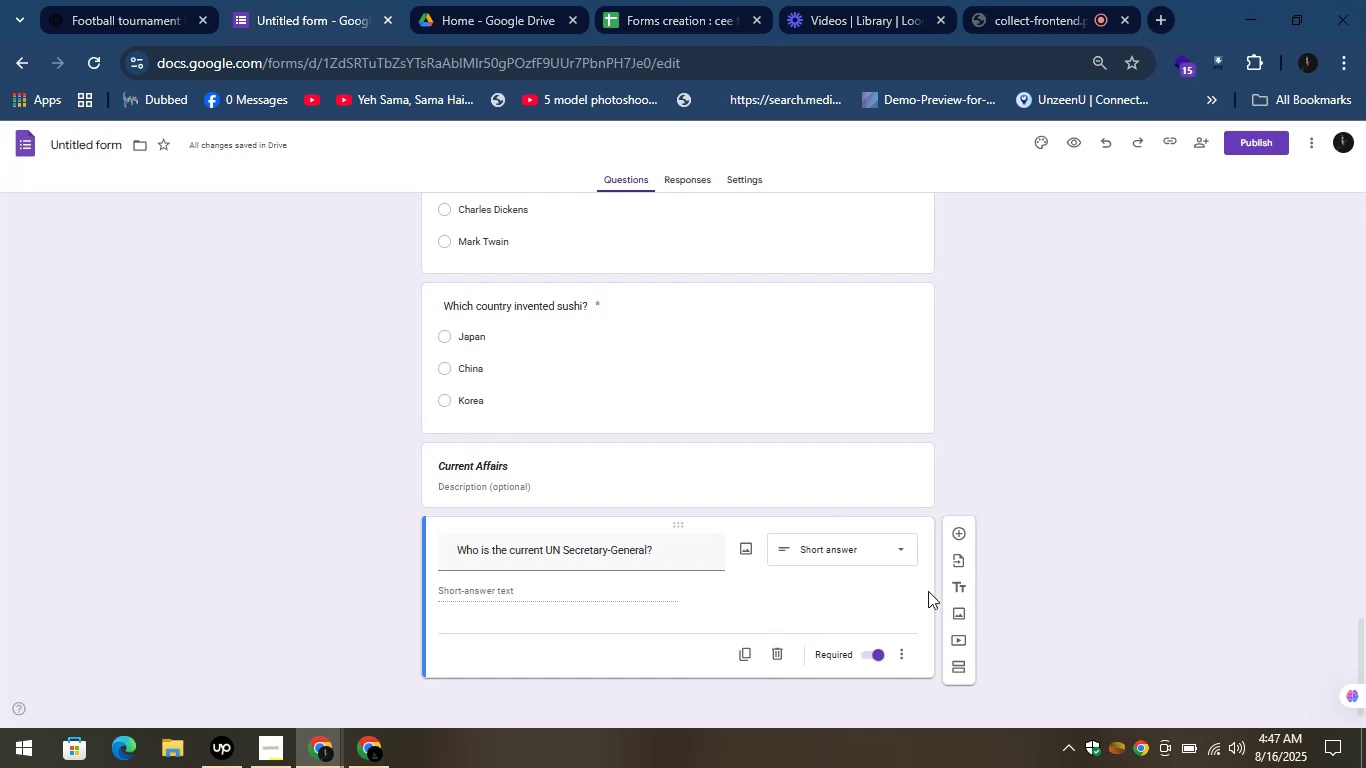 
left_click([959, 529])
 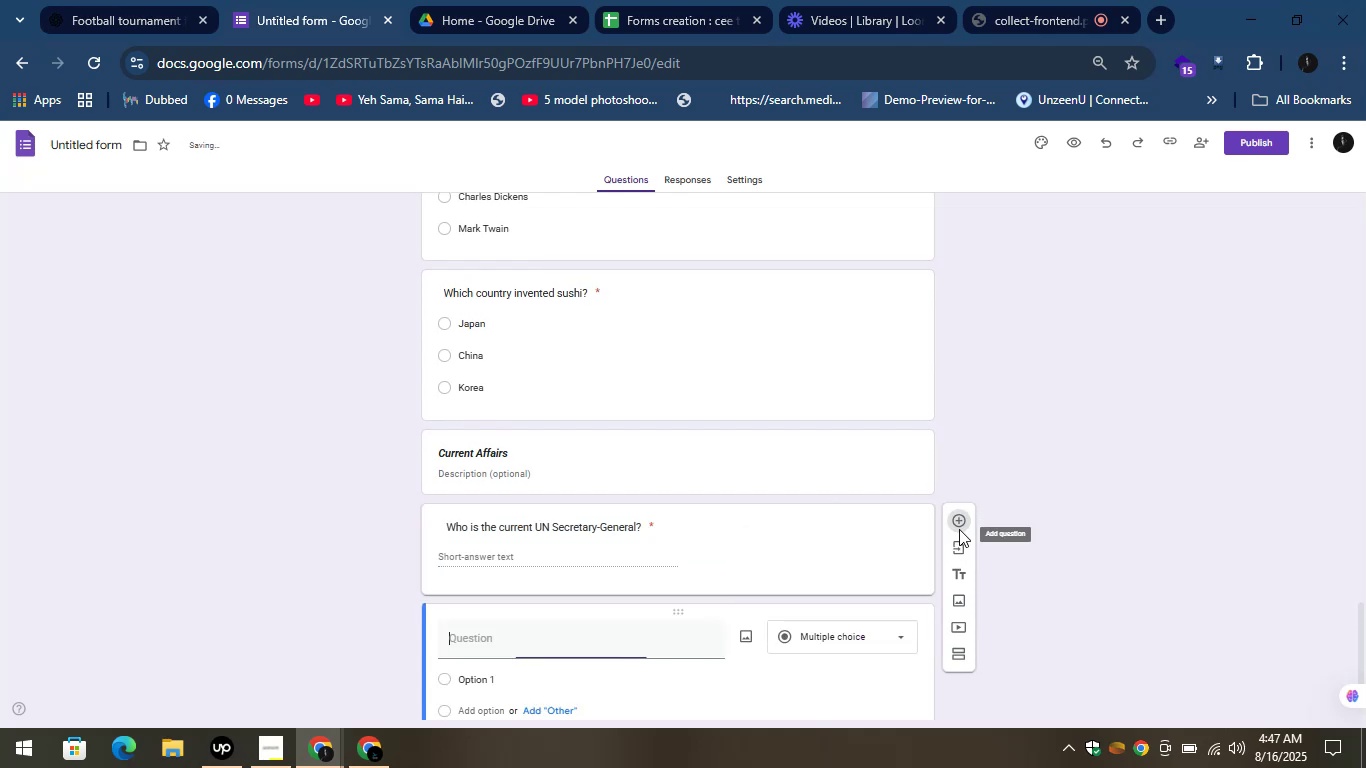 
scroll: coordinate [955, 532], scroll_direction: down, amount: 2.0
 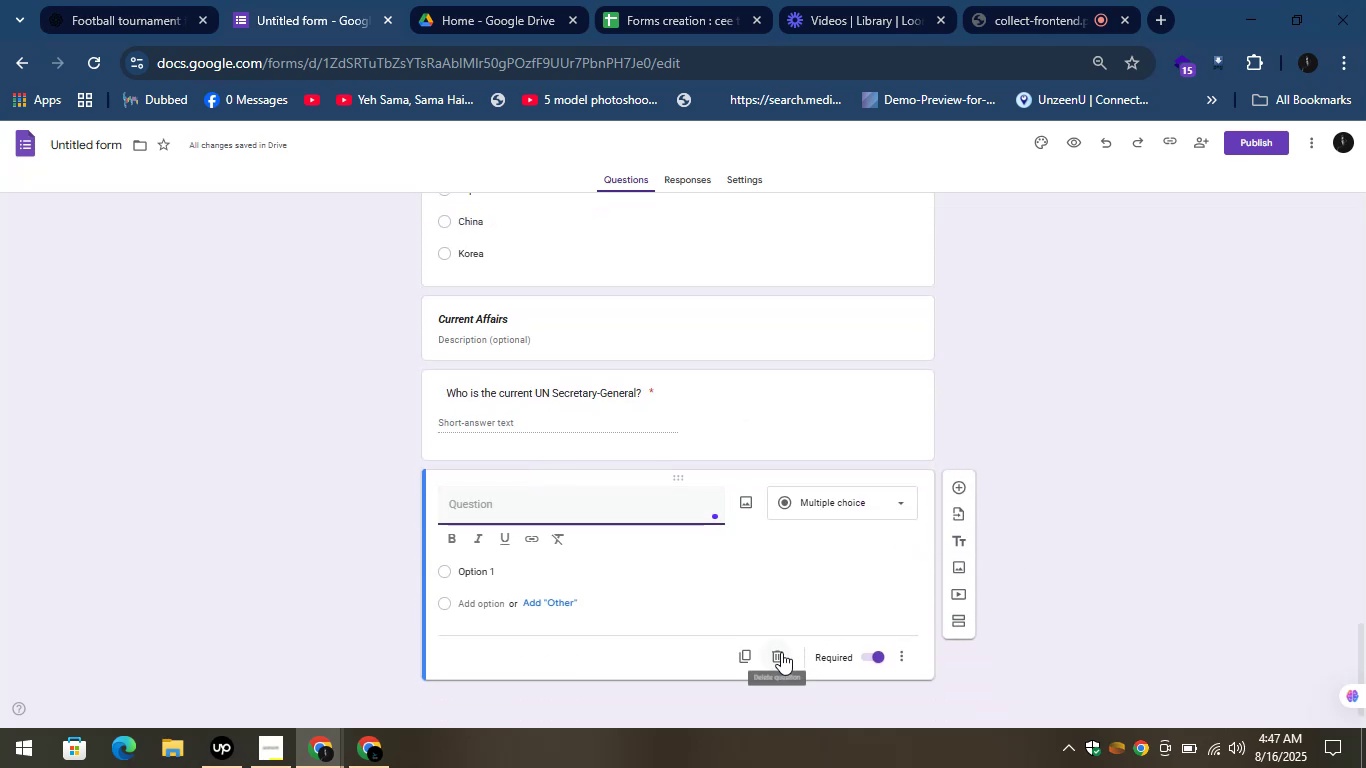 
wait(7.78)
 